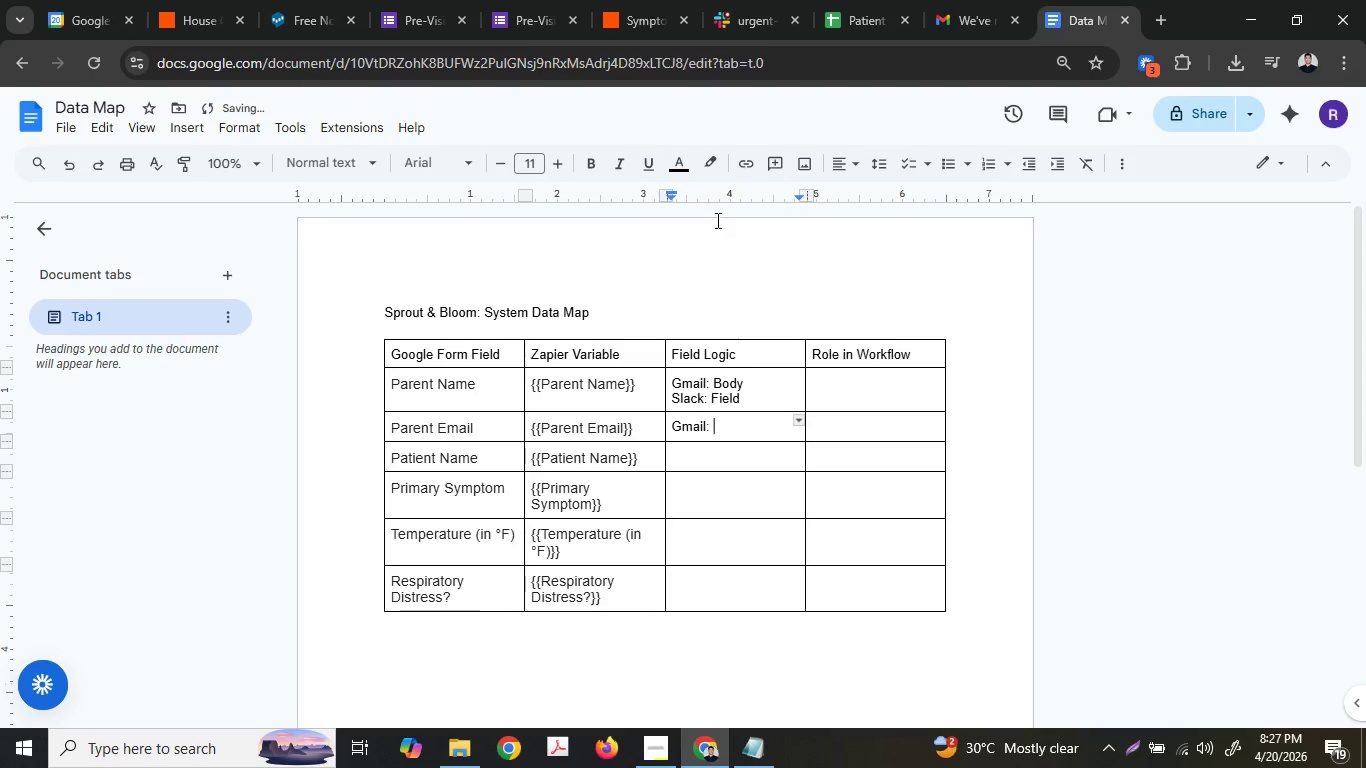 
type(To Field)
 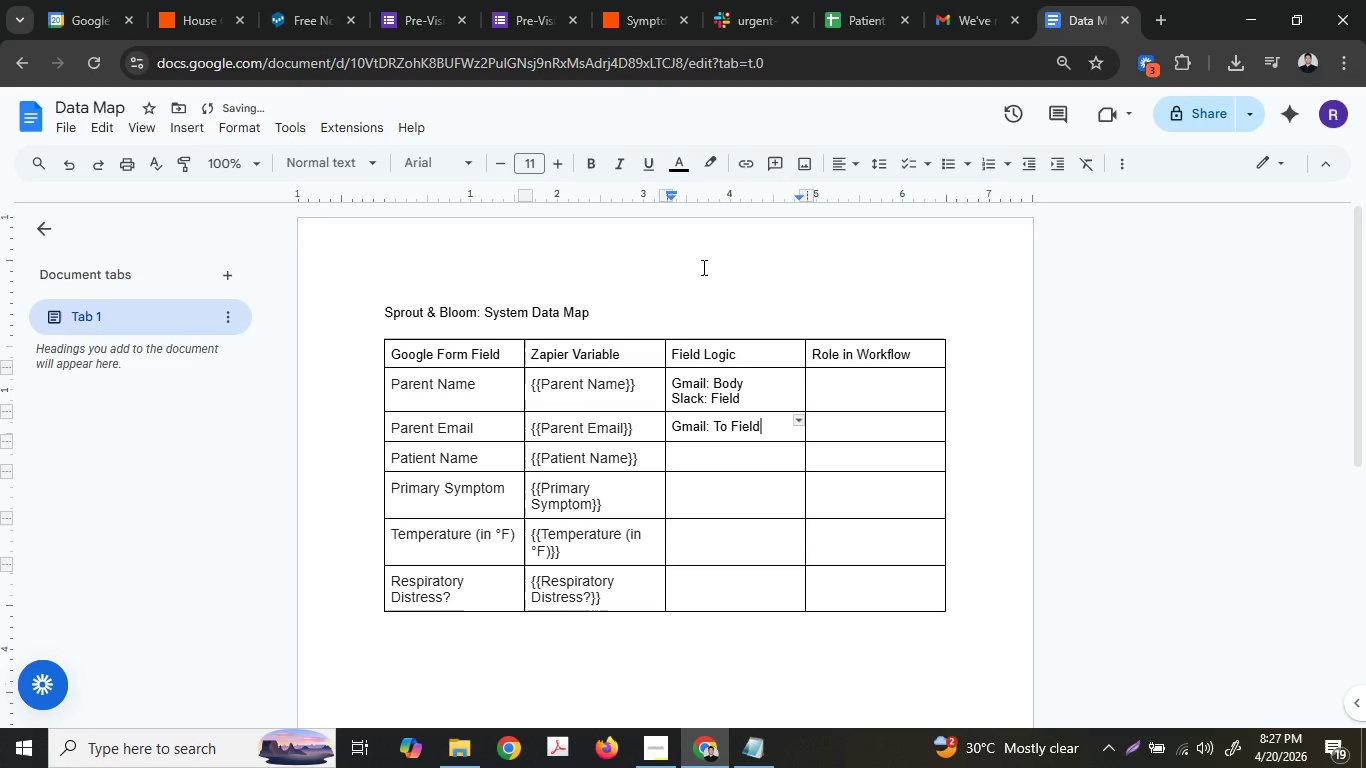 
key(ArrowDown)
 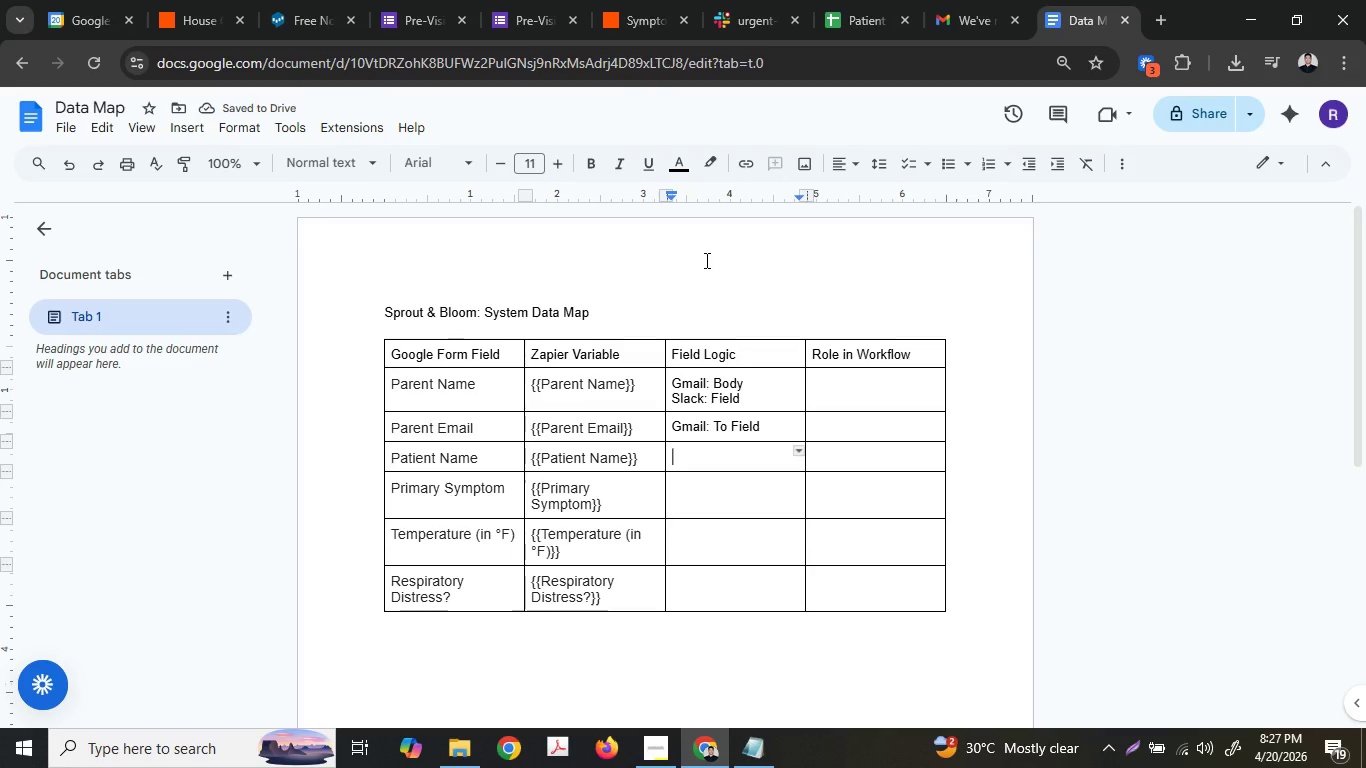 
type(Slack: )
 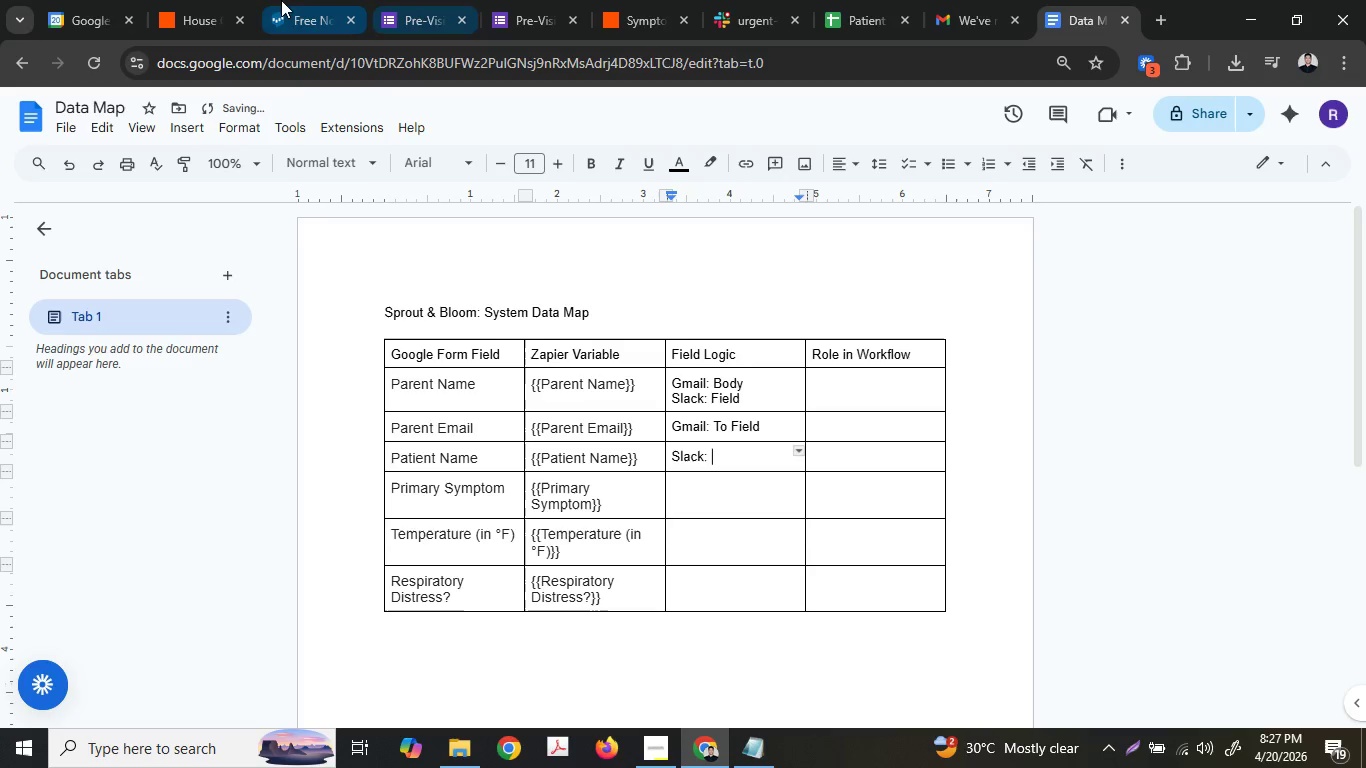 
left_click([641, 0])
 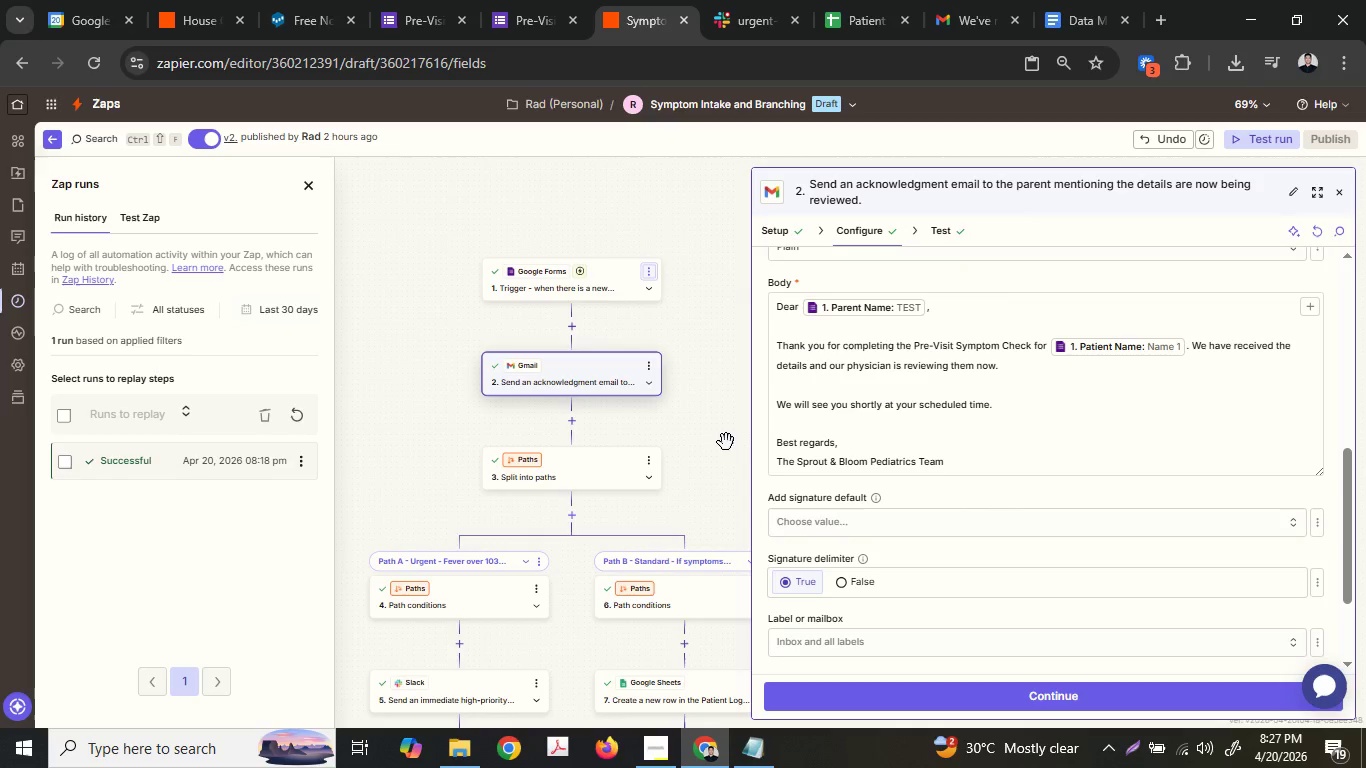 
left_click([498, 545])
 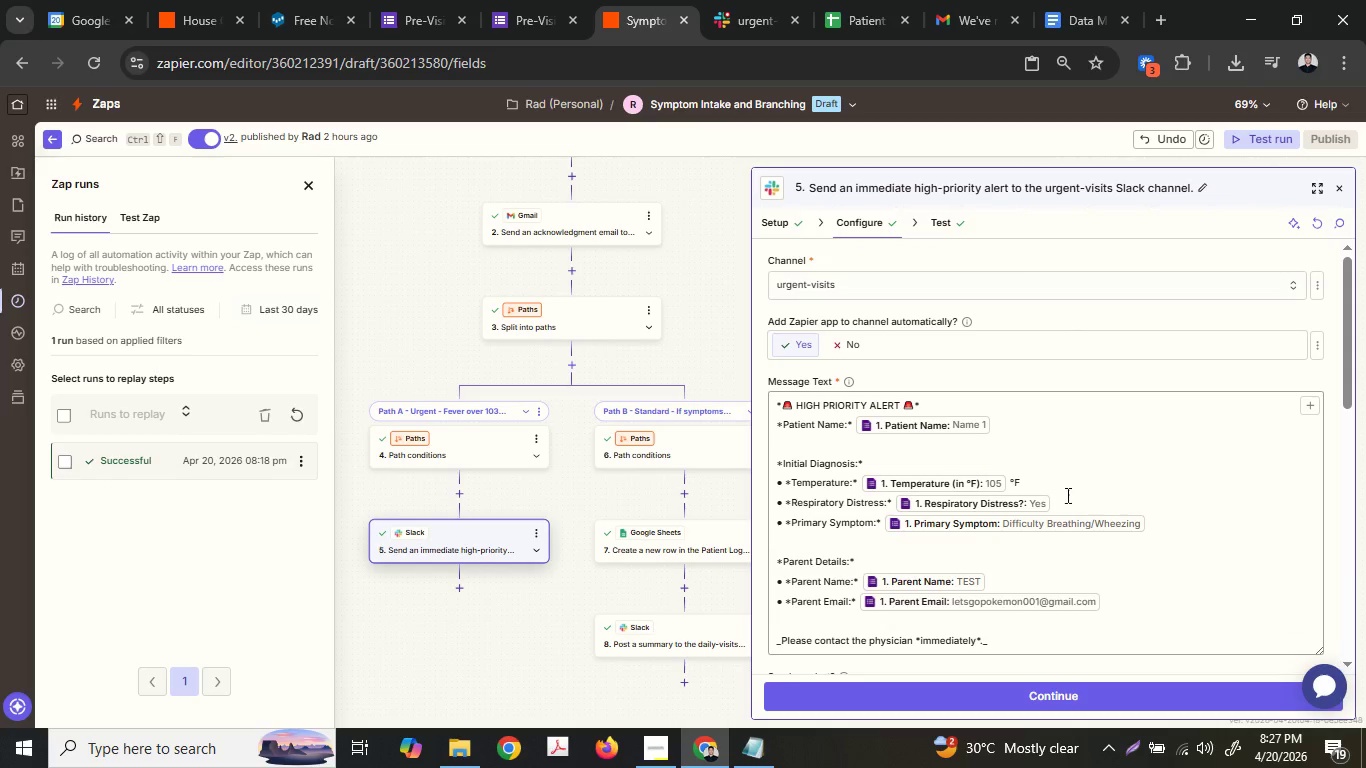 
scroll: coordinate [724, 446], scroll_direction: down, amount: 3.0
 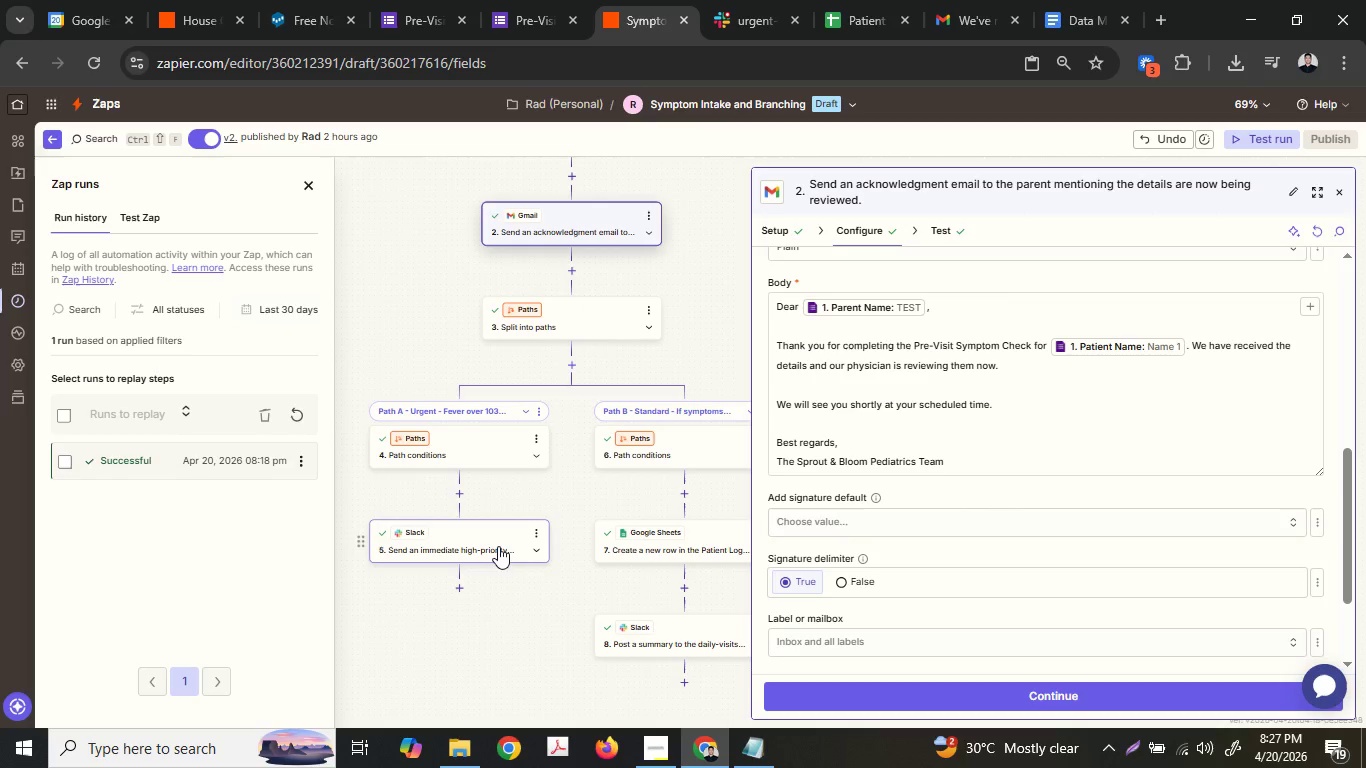 
wait(5.73)
 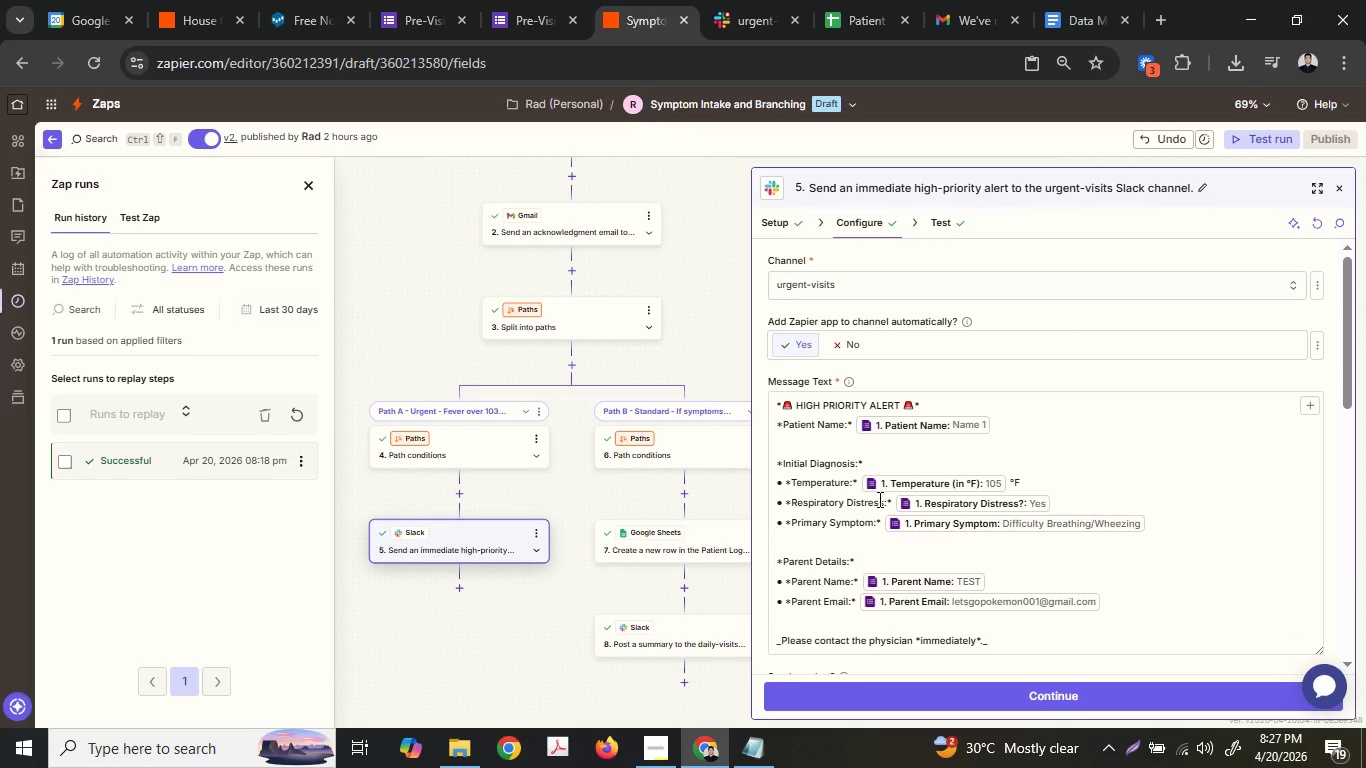 
left_click([432, 1])
 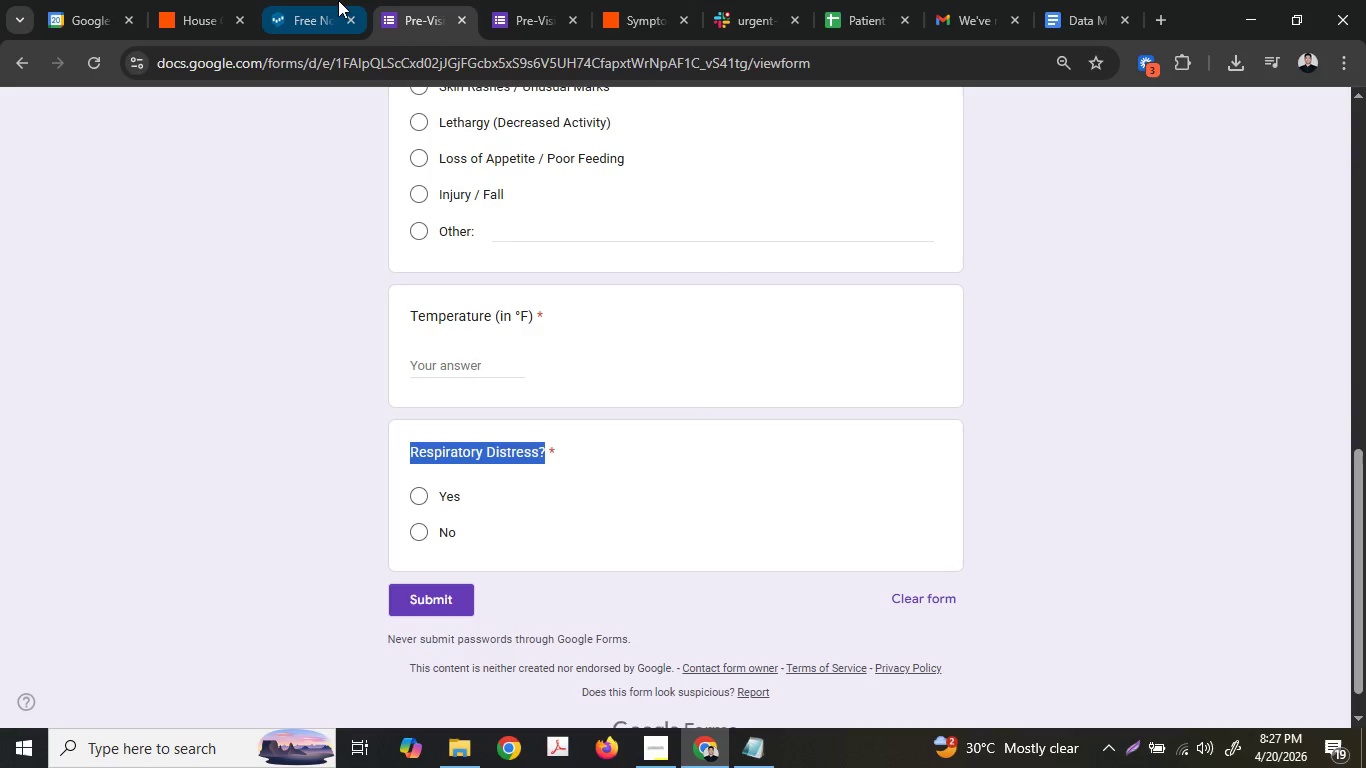 
left_click([338, 0])
 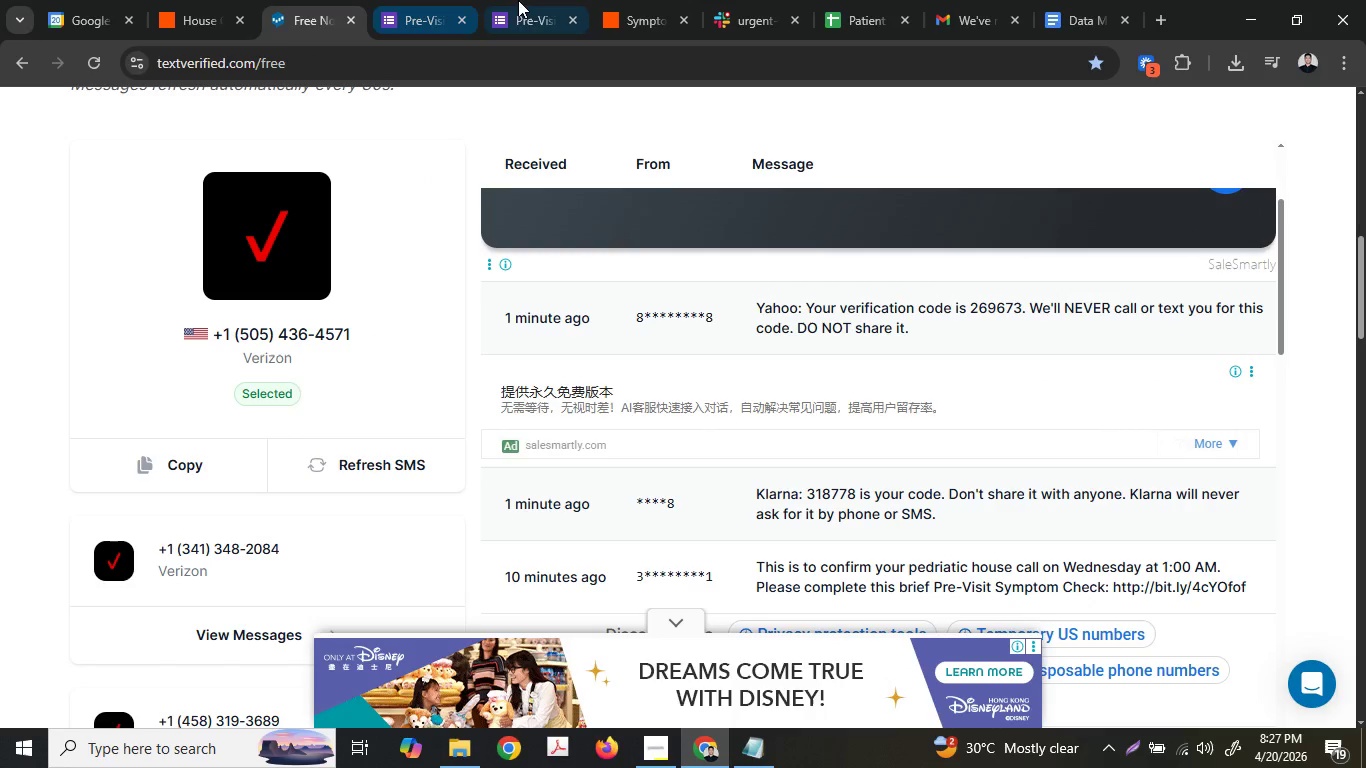 
left_click([527, 0])
 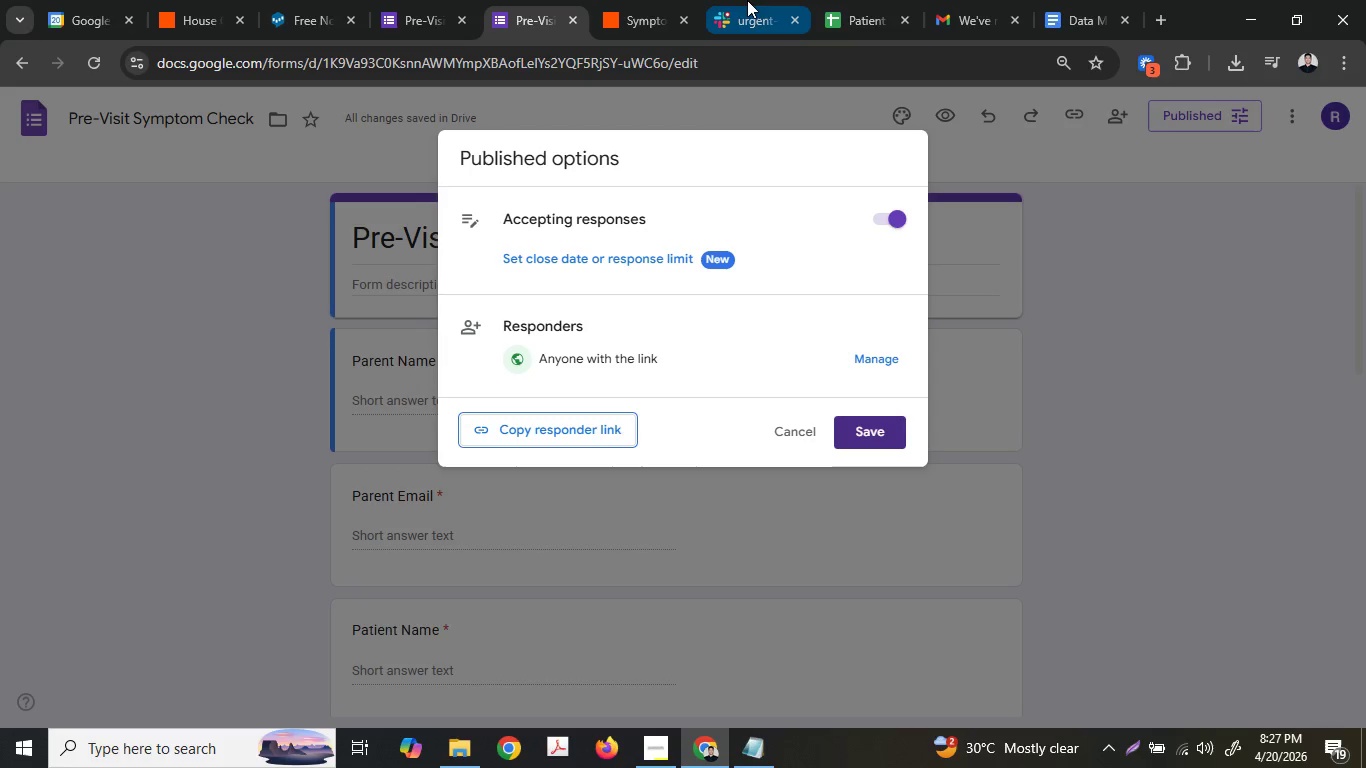 
left_click([748, 0])
 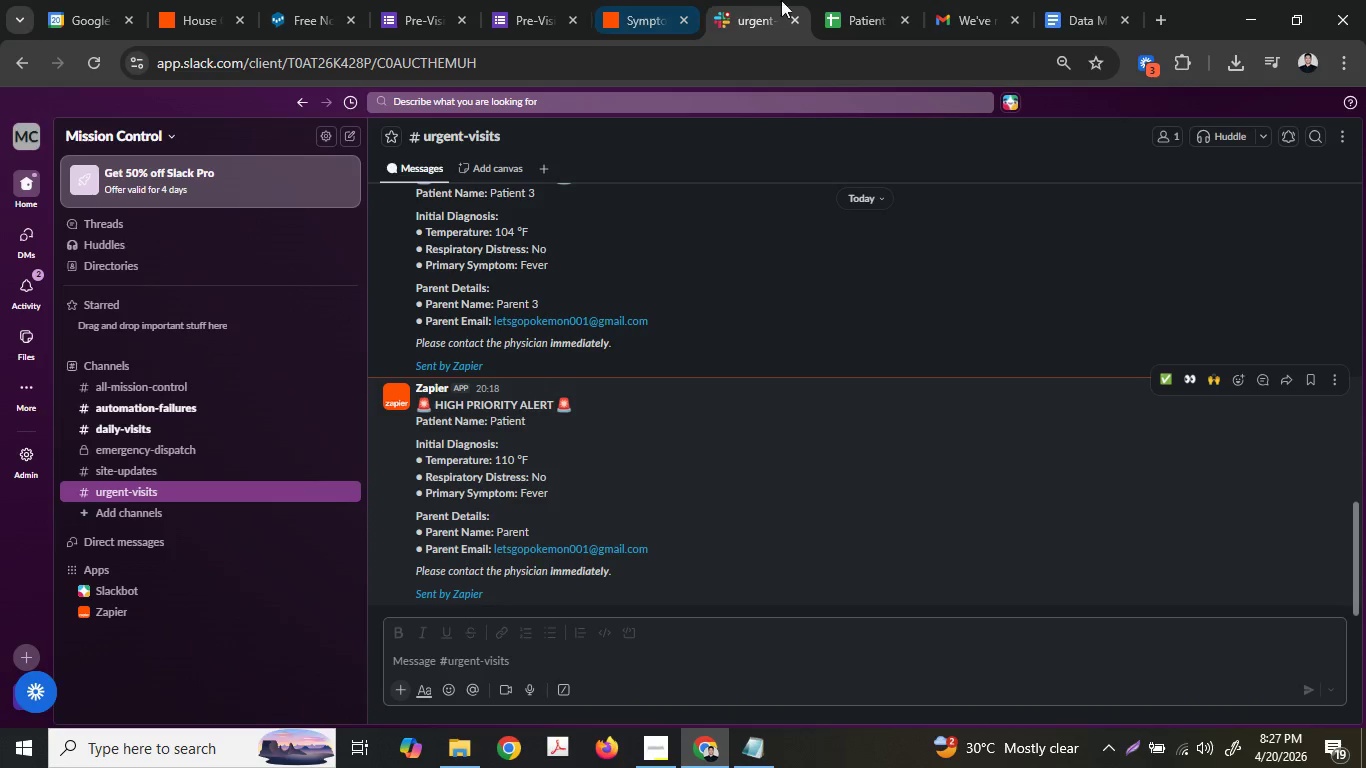 
left_click([871, 0])
 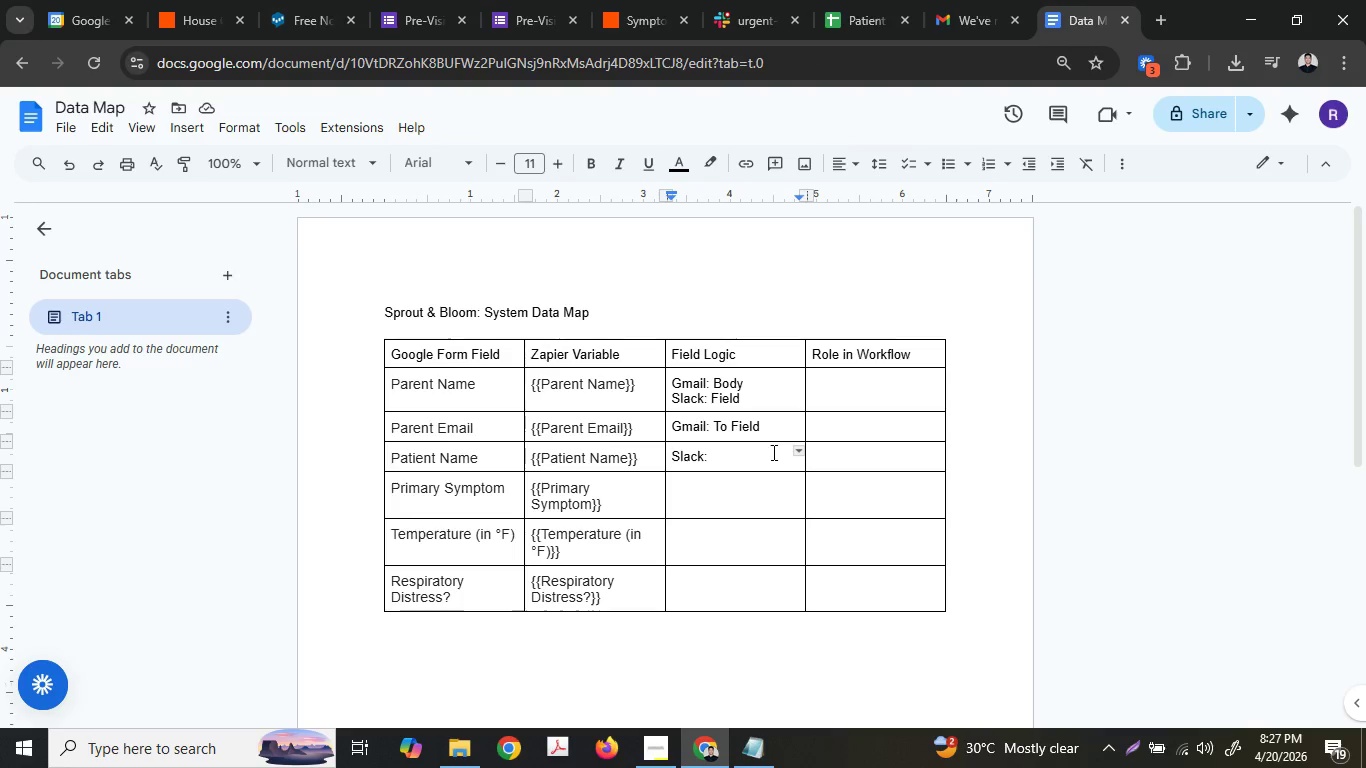 
type(Fe)
key(Backspace)
type(ield)
 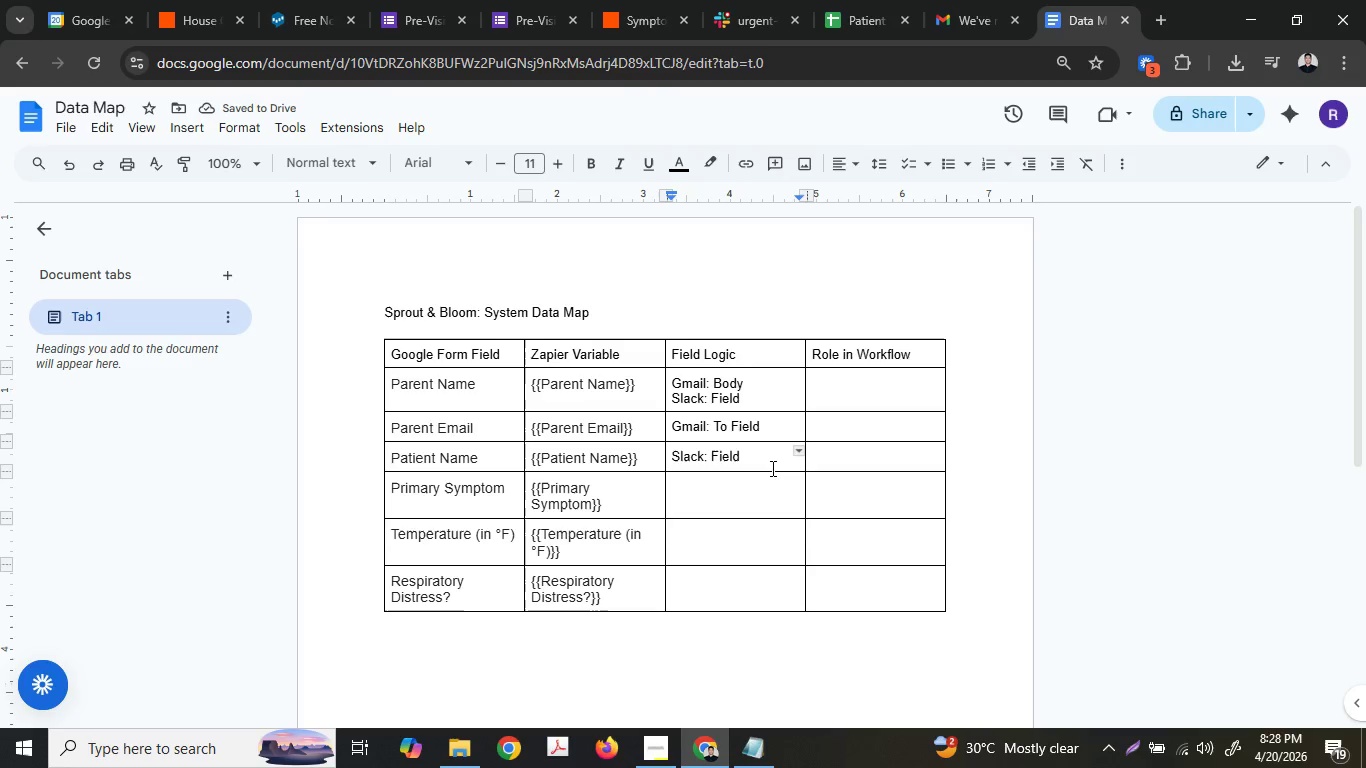 
key(Enter)
 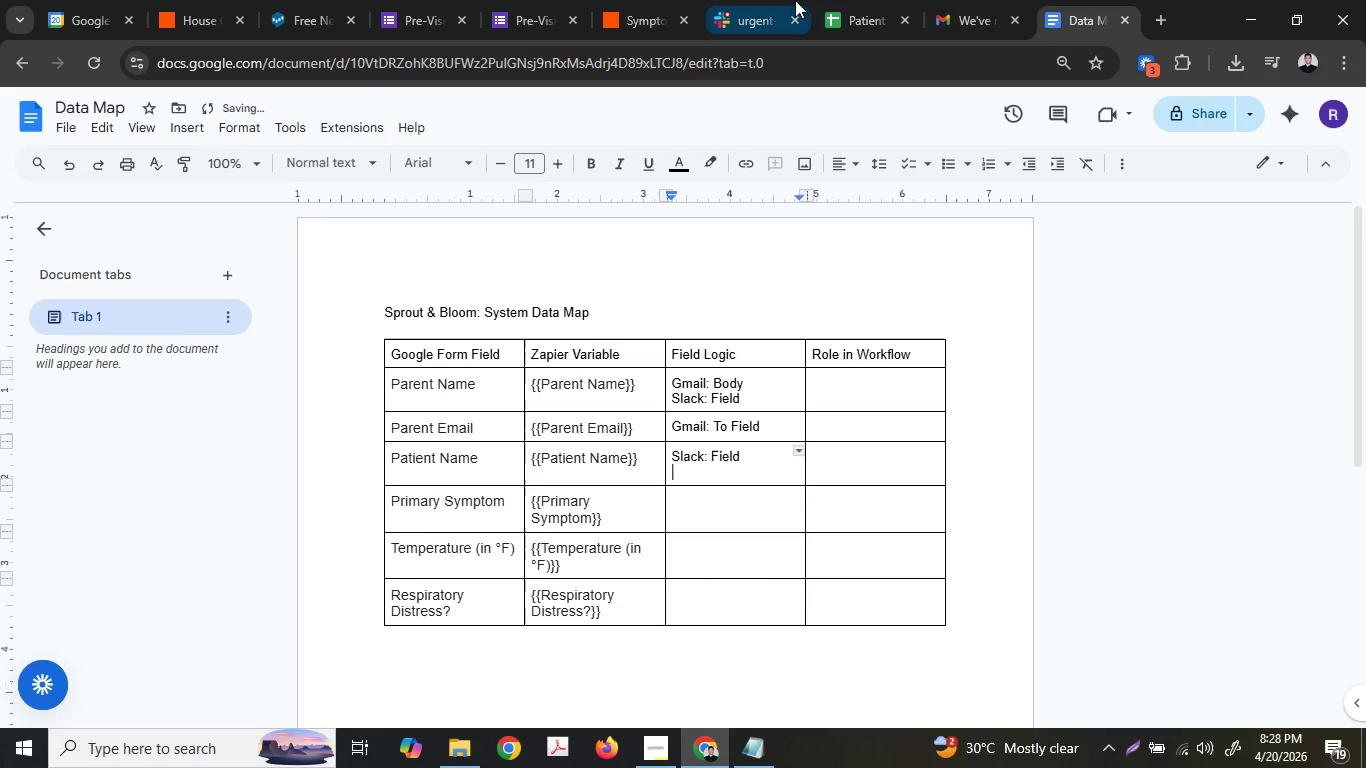 
left_click([987, 0])
 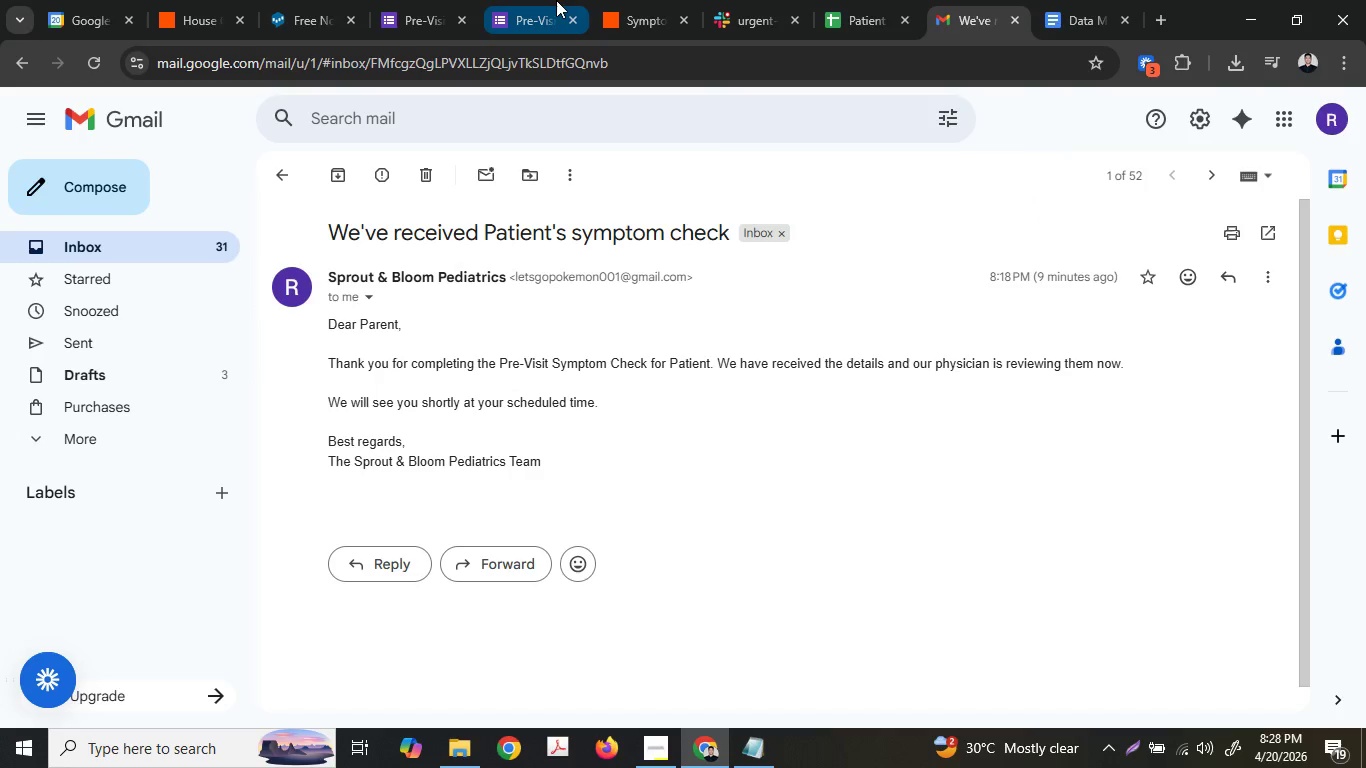 
left_click([254, 0])
 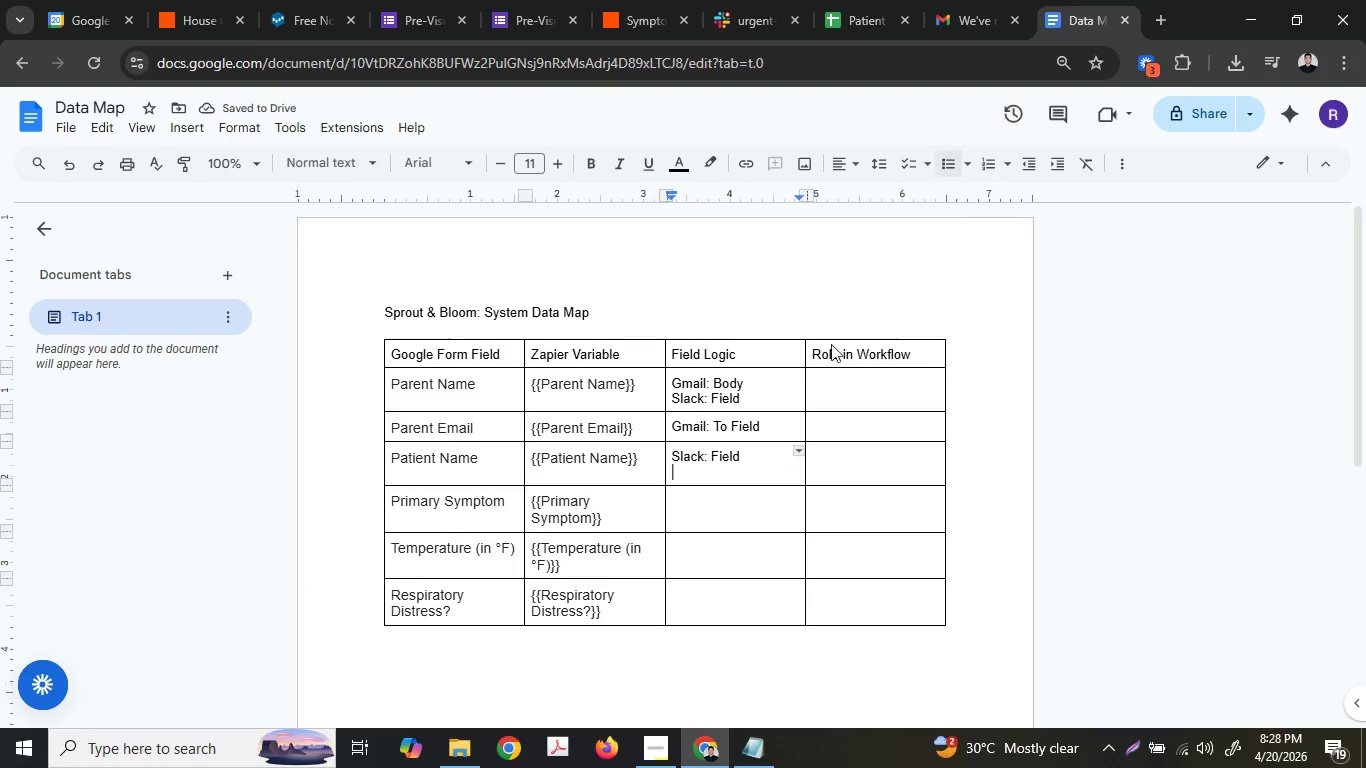 
type(Gmail: Siu)
 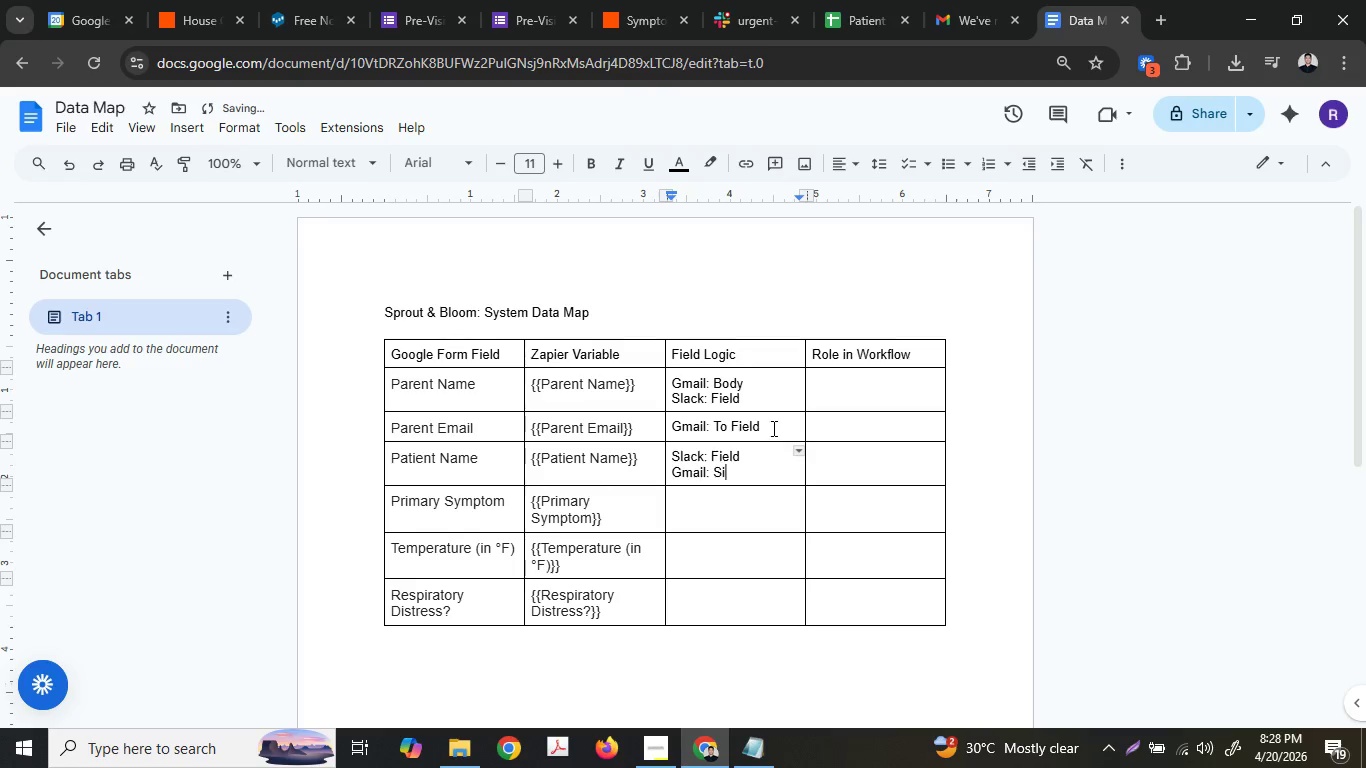 
 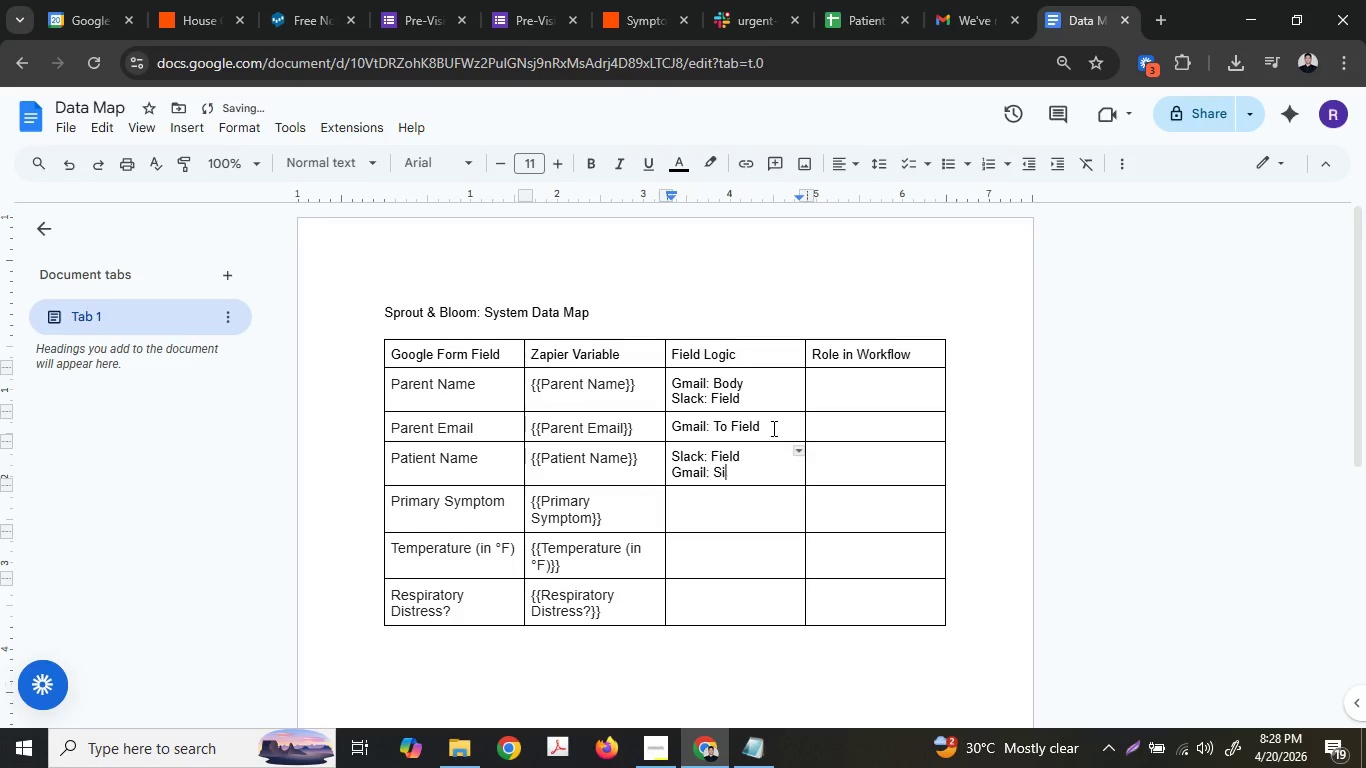 
key(Backspace)
key(Backspace)
type(ubject)
 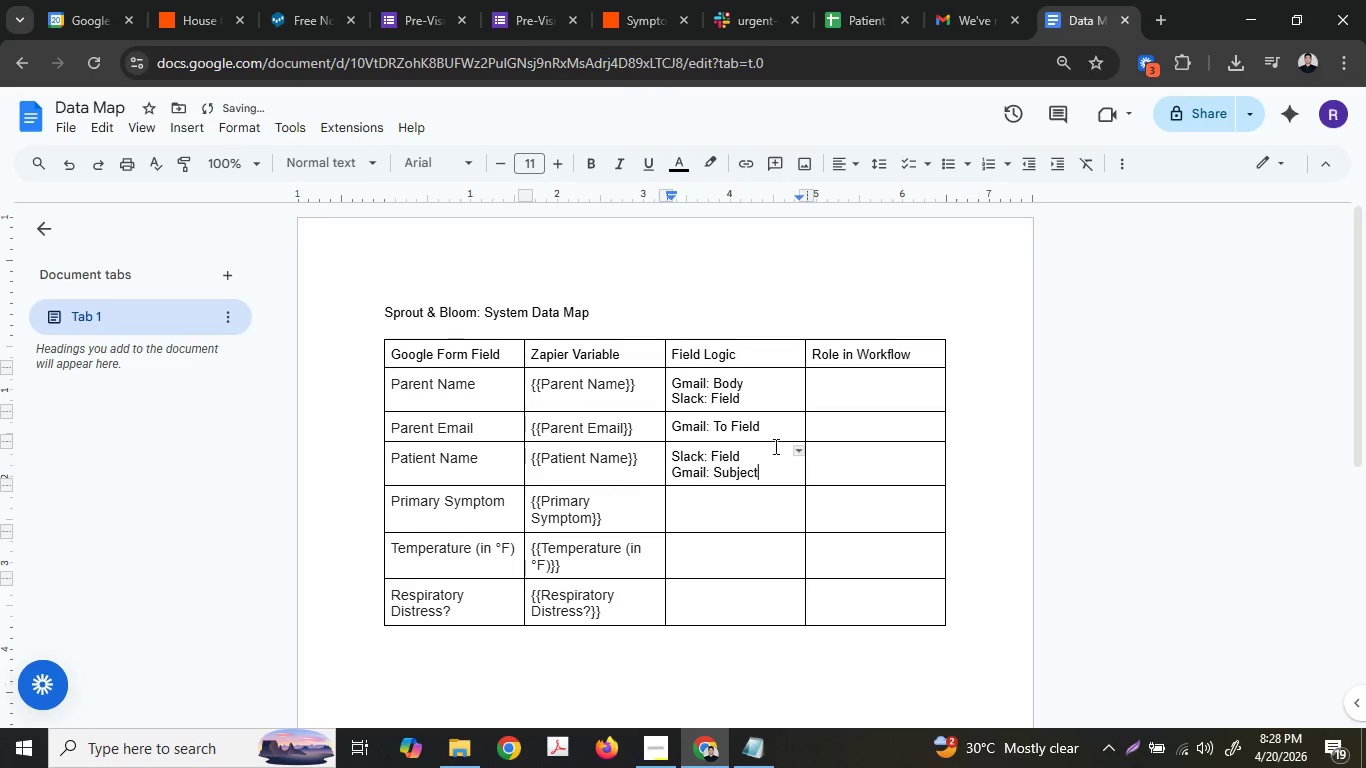 
key(ArrowDown)
 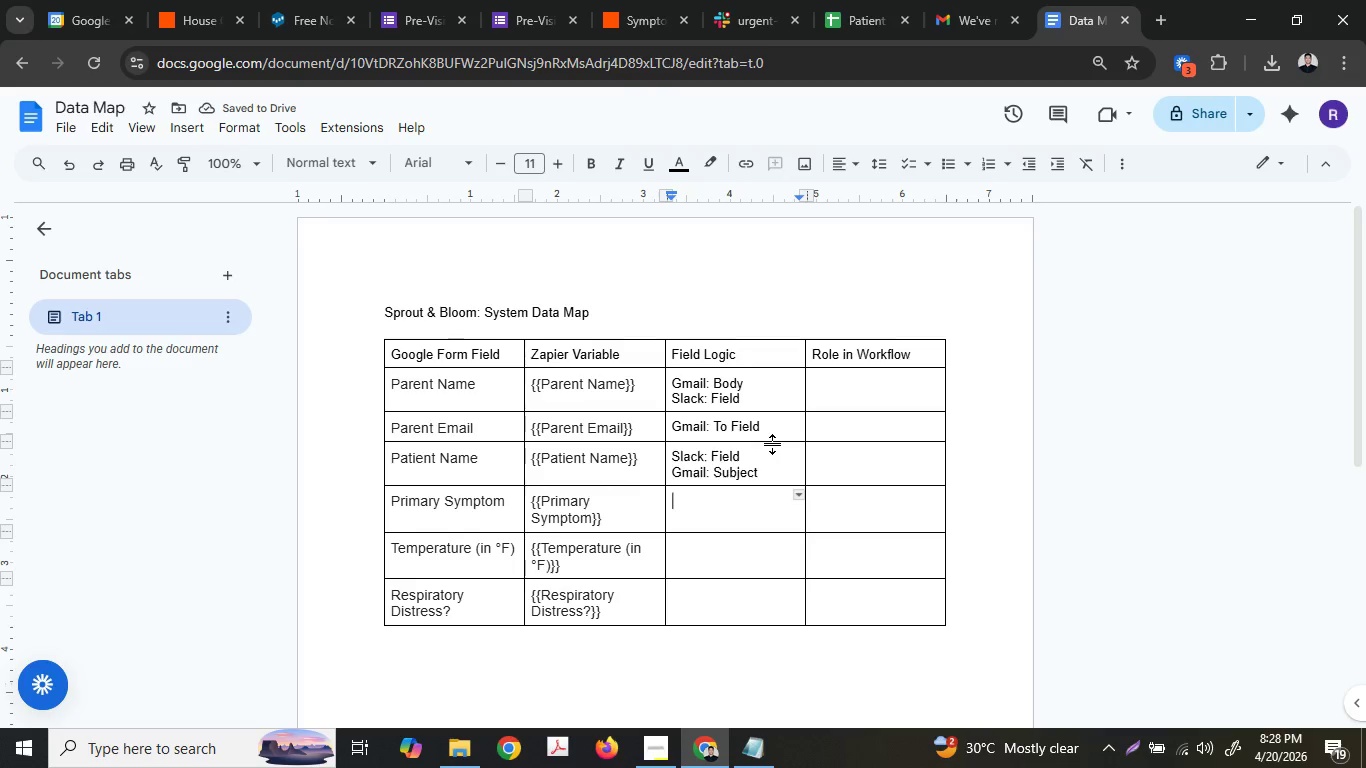 
type(Path Logic)
 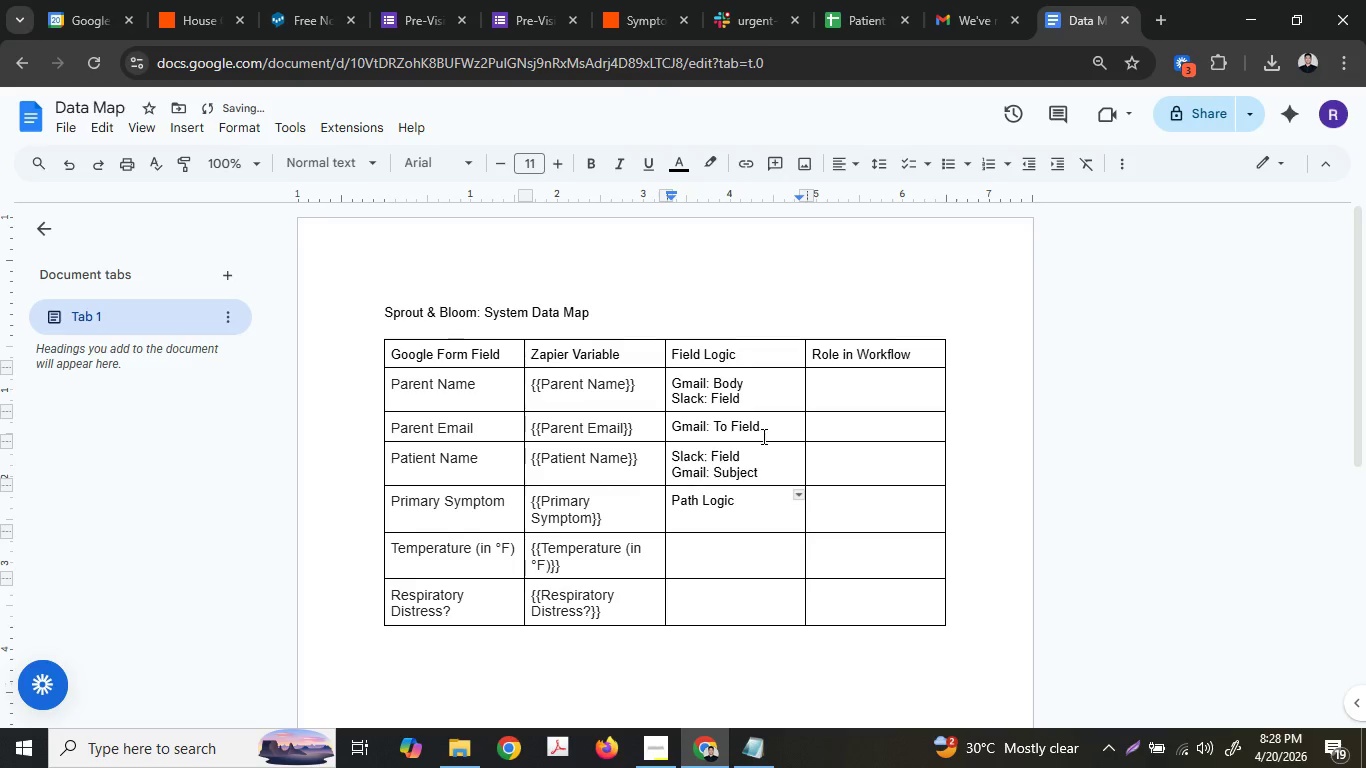 
key(Enter)
 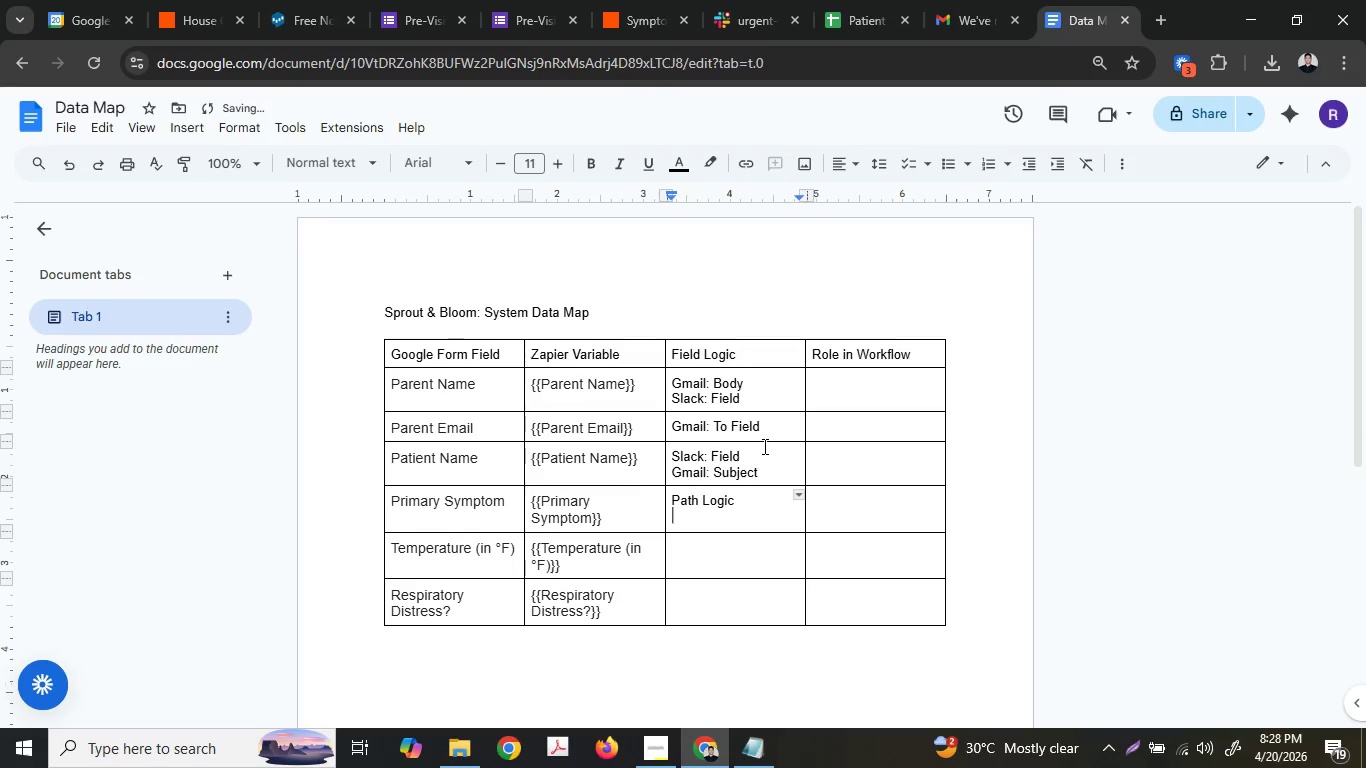 
type(Slack: )
 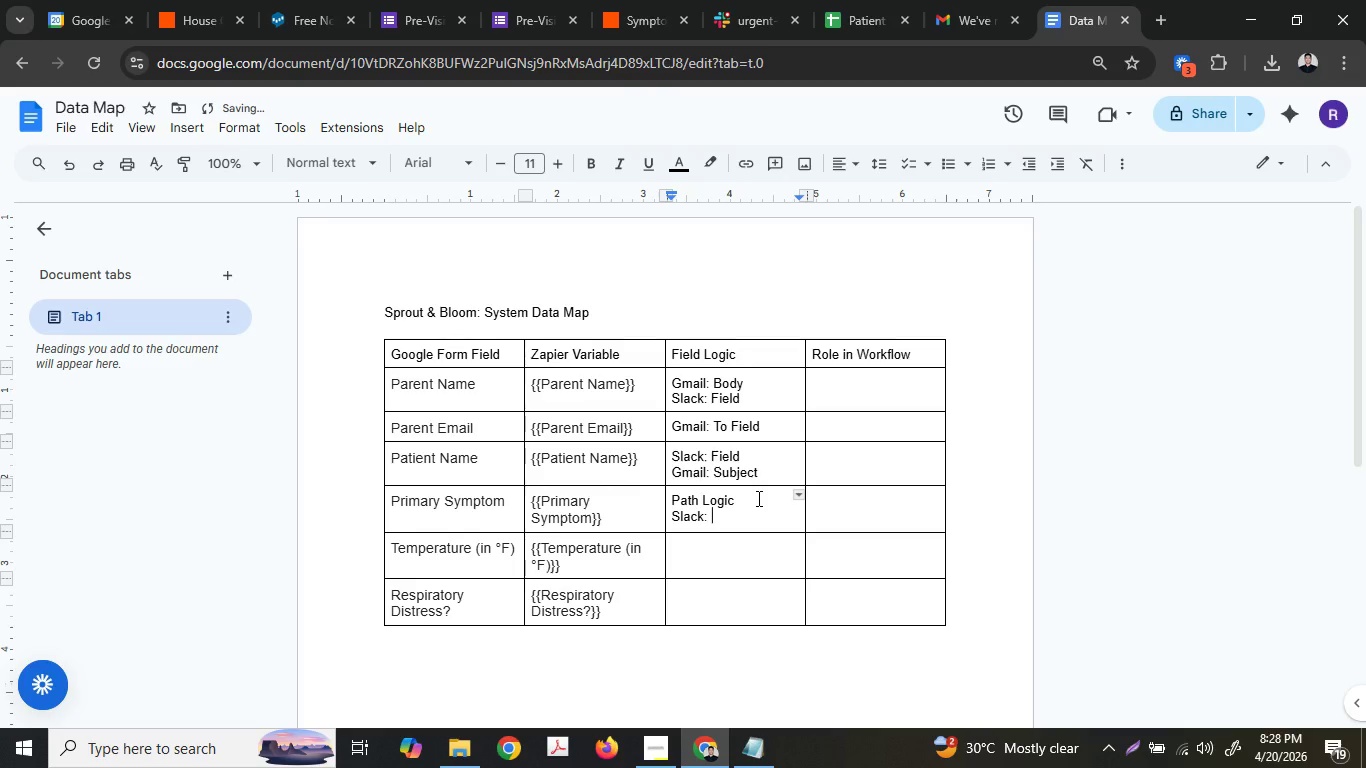 
left_click([649, 0])
 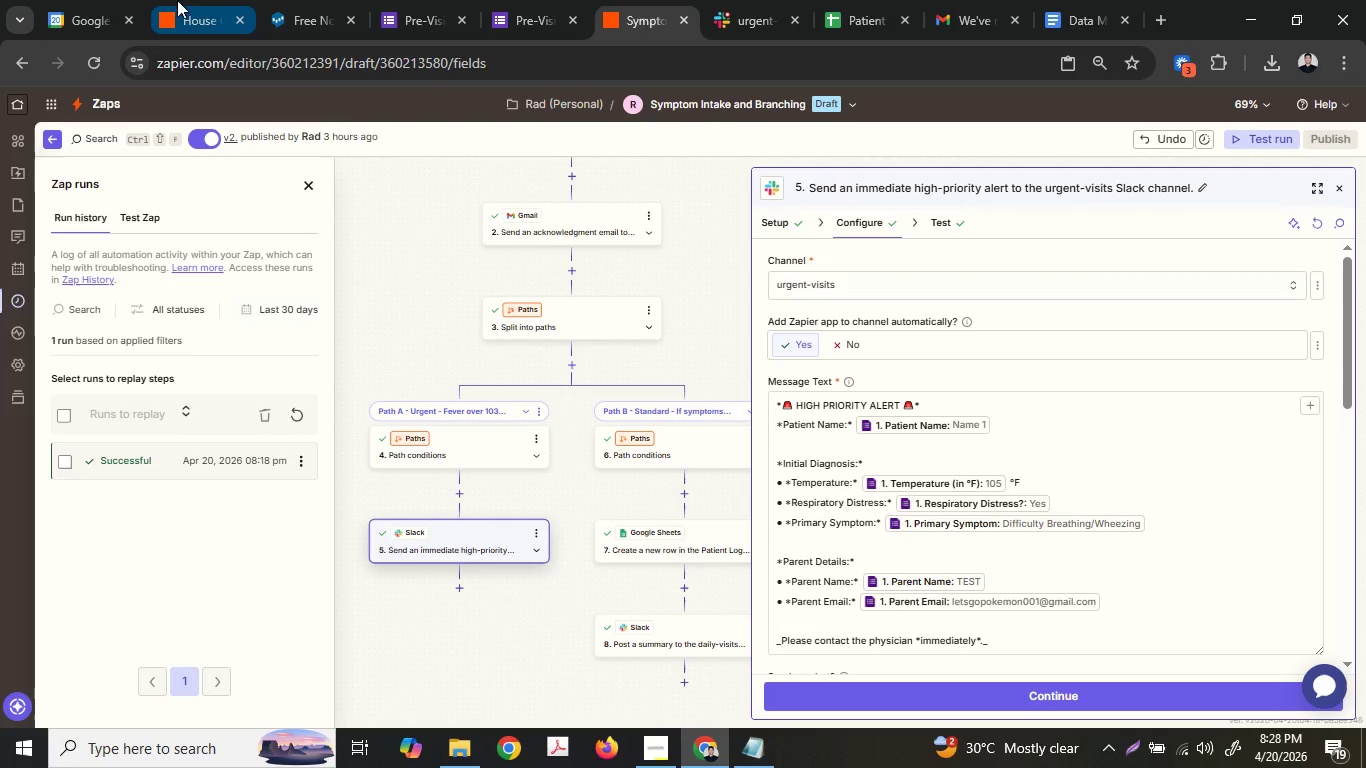 
left_click([1073, 0])
 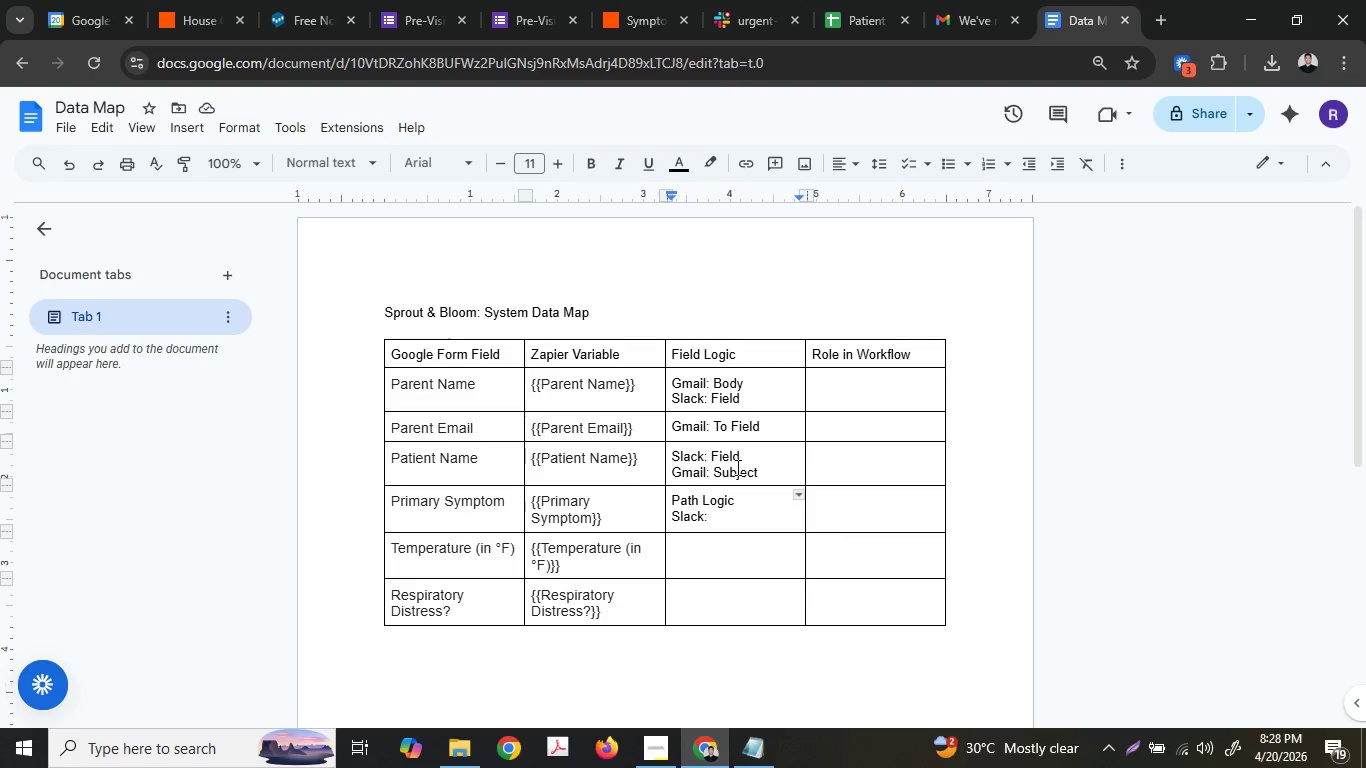 
double_click([726, 459])
 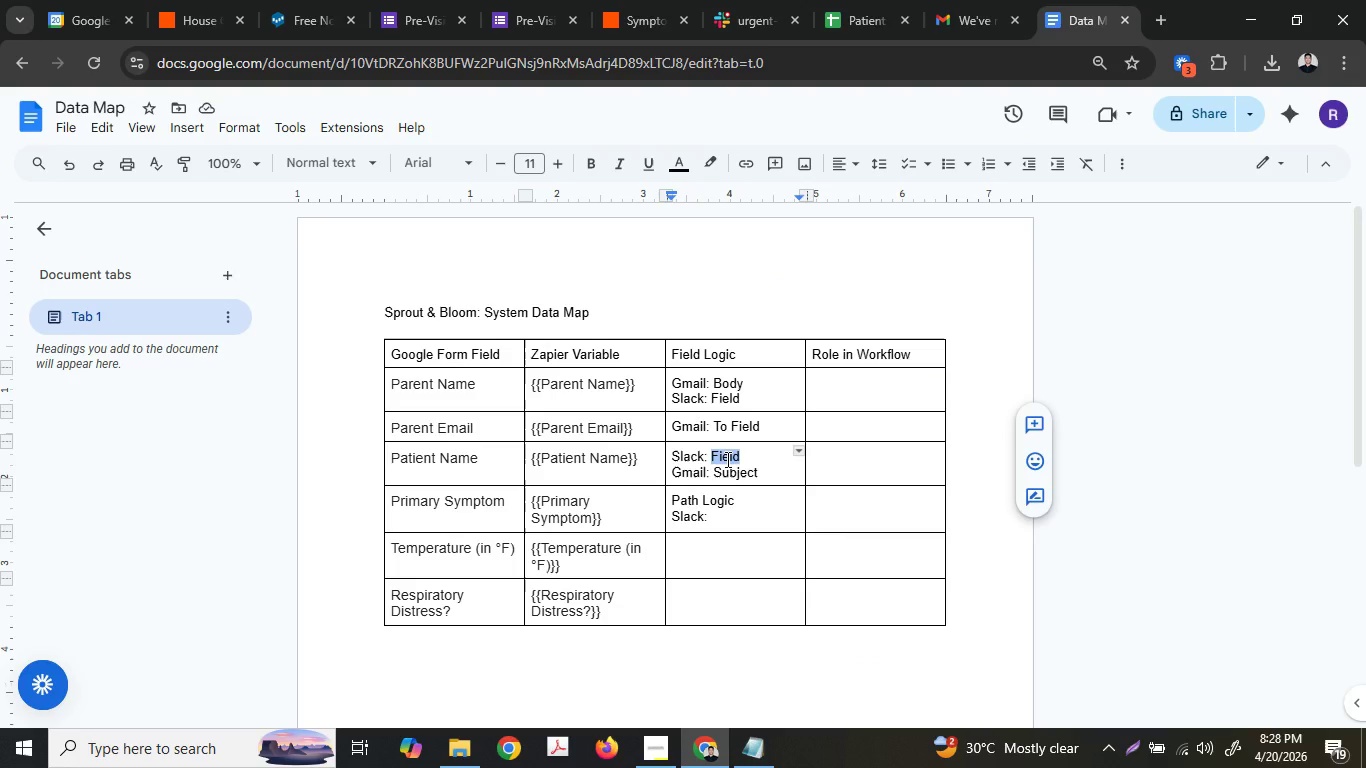 
type(Message Text)
 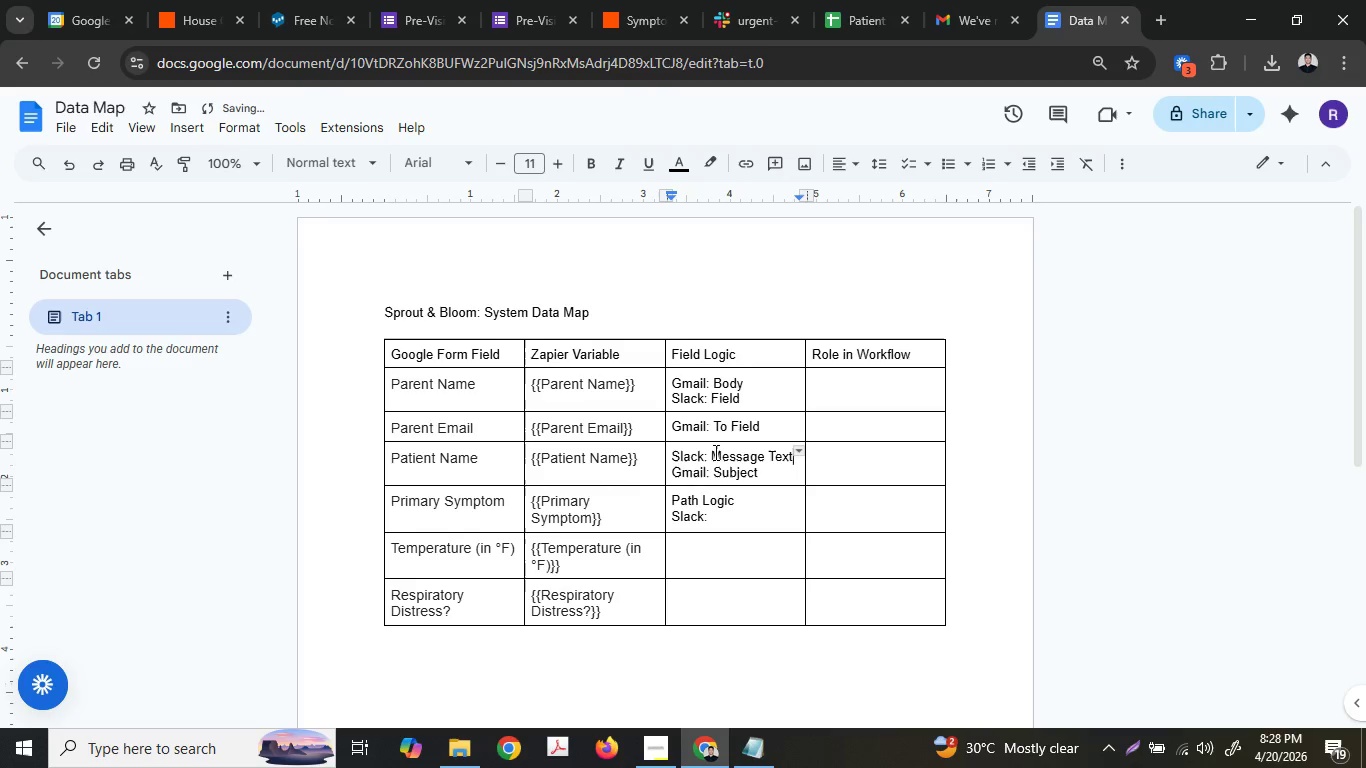 
double_click([714, 452])
 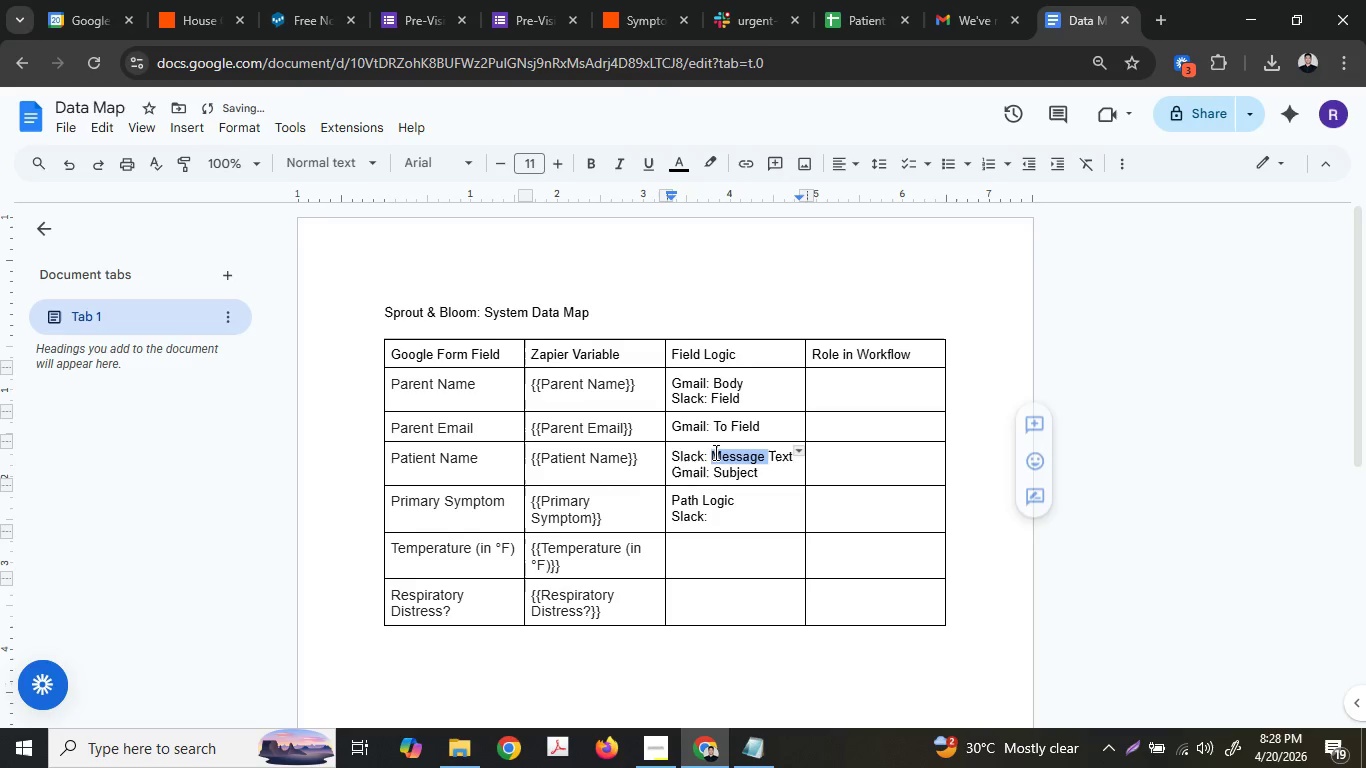 
triple_click([714, 452])
 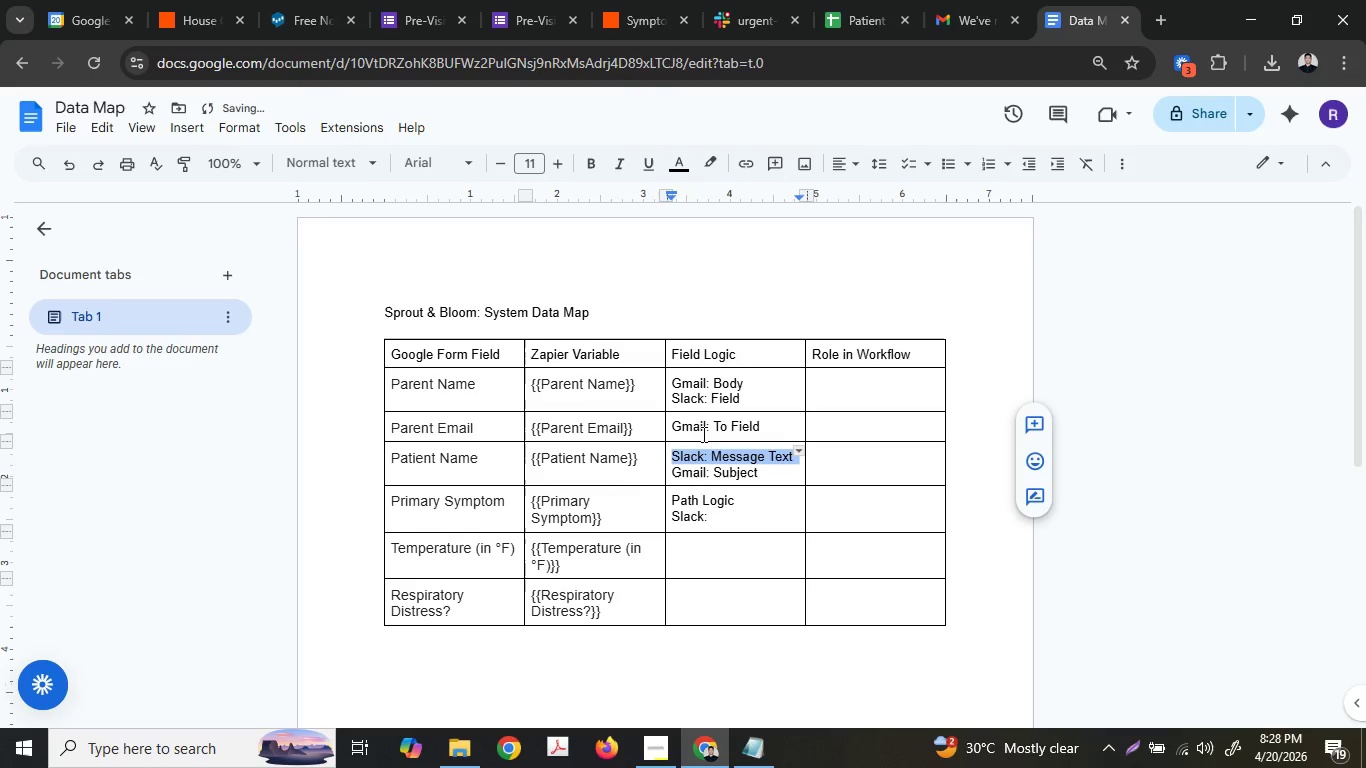 
key(Control+ControlLeft)
 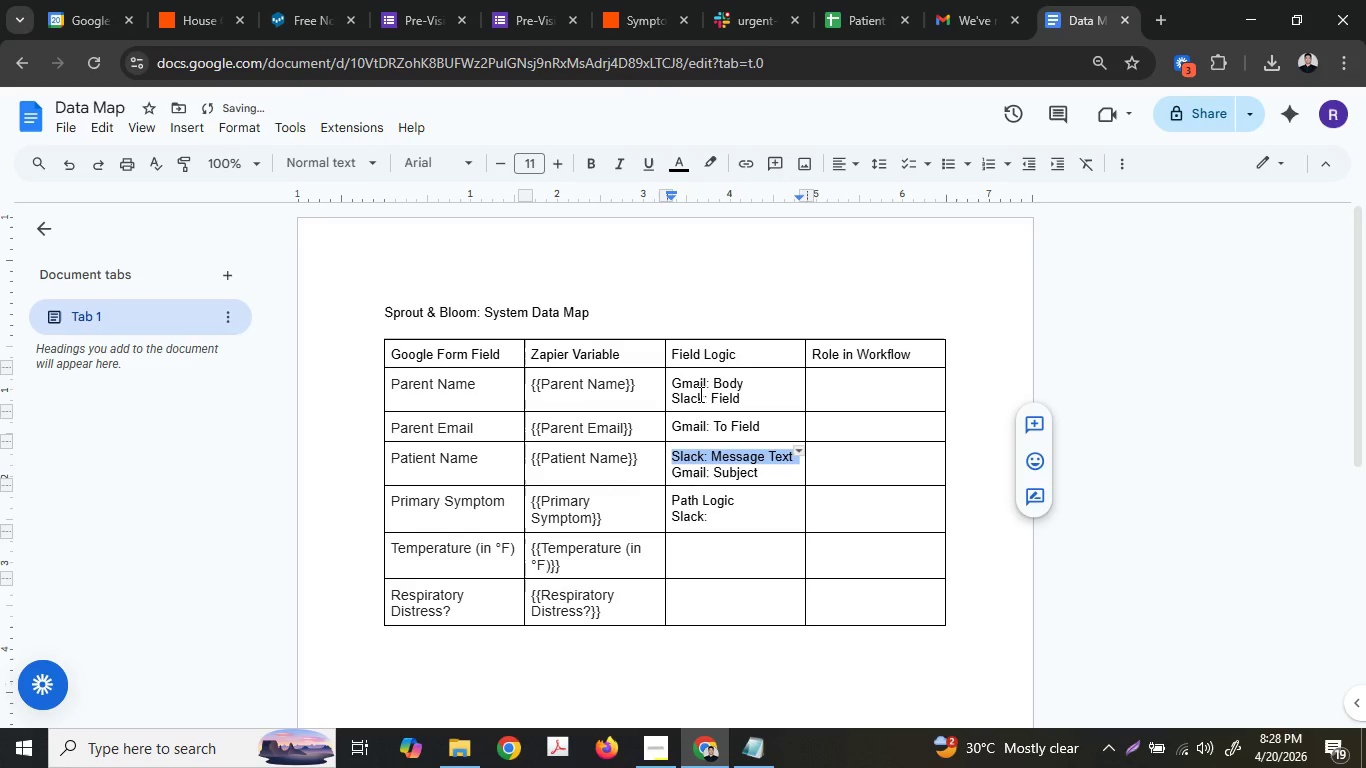 
key(Control+C)
 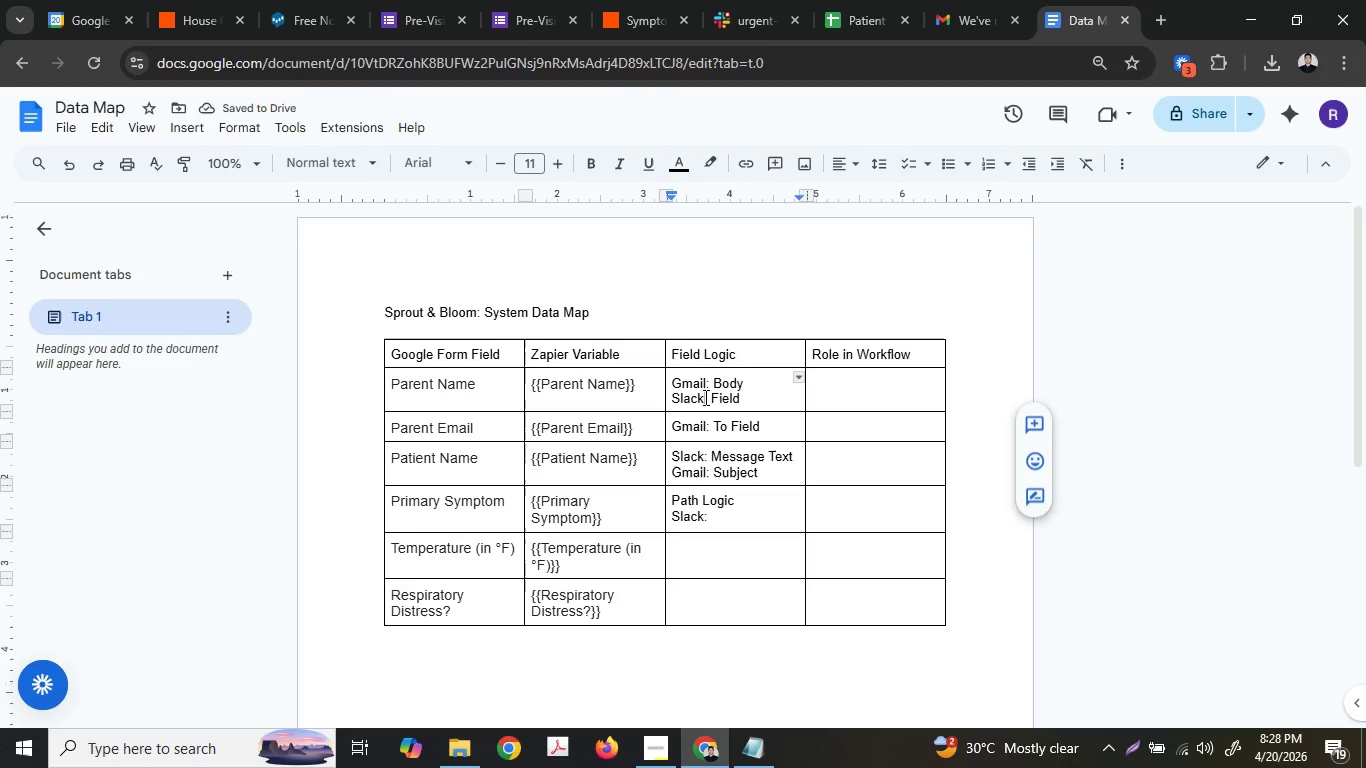 
double_click([704, 397])
 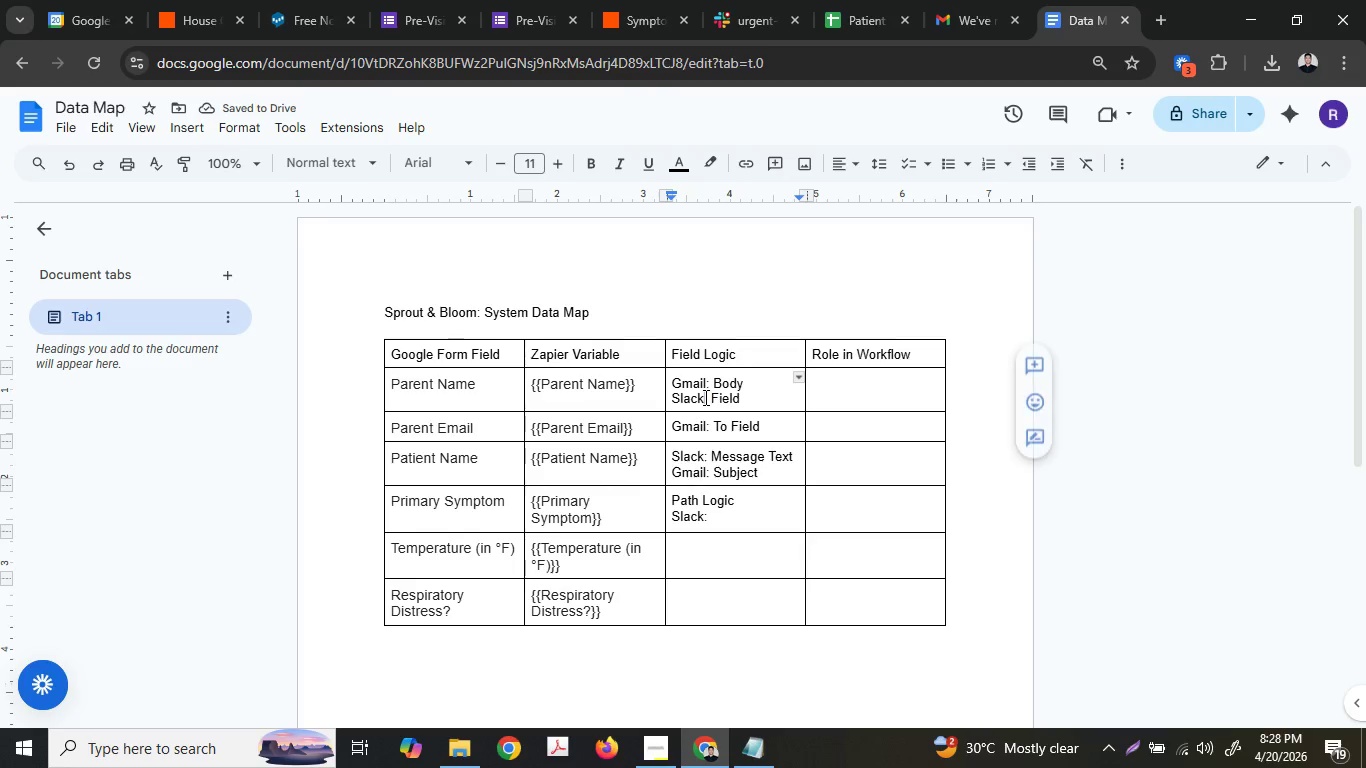 
triple_click([704, 397])
 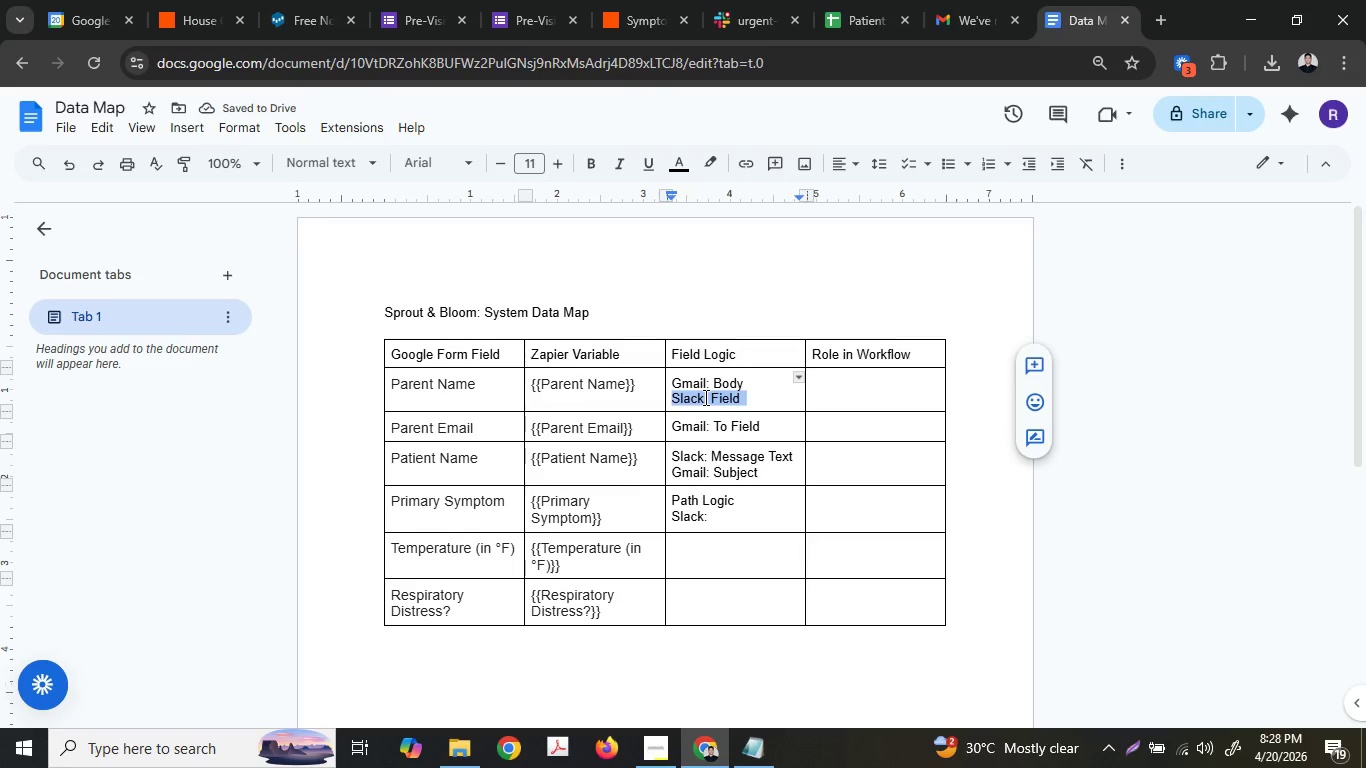 
key(Control+V)
 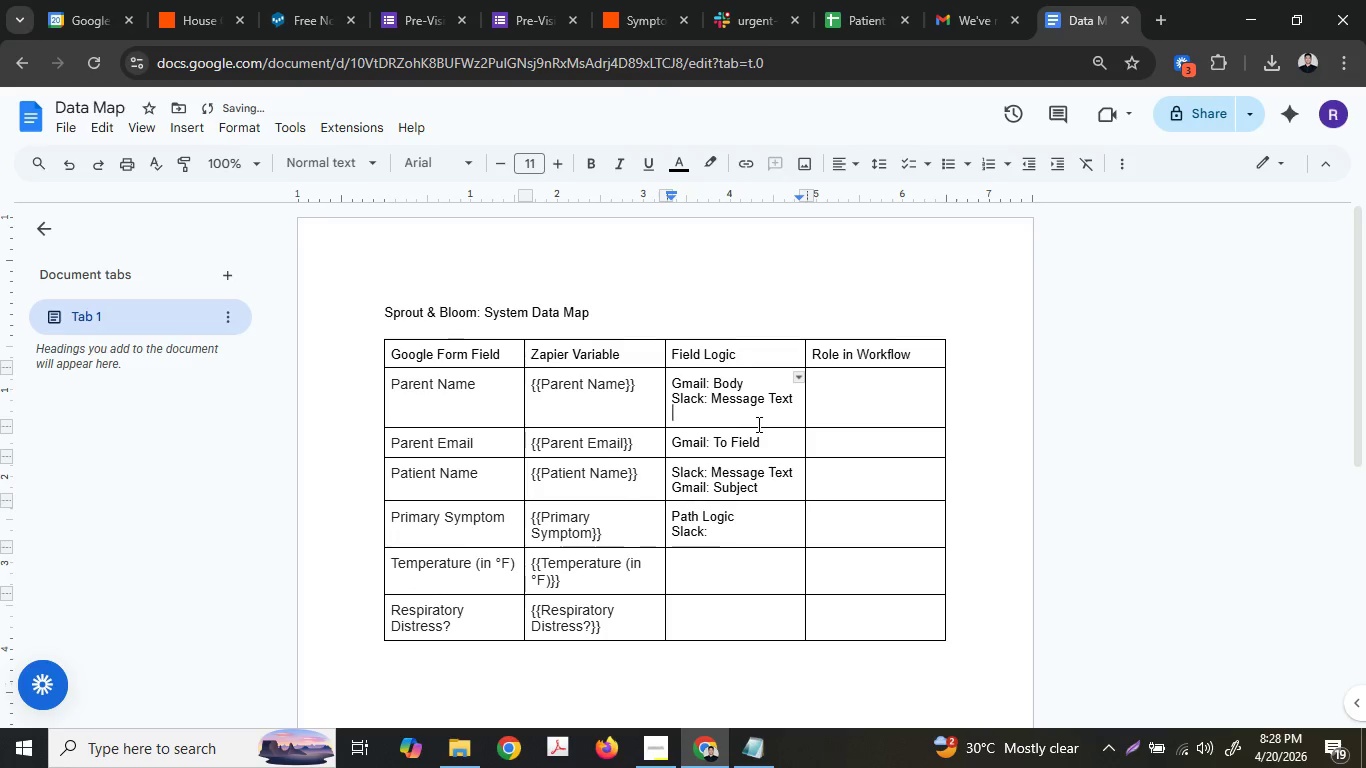 
key(Backspace)
 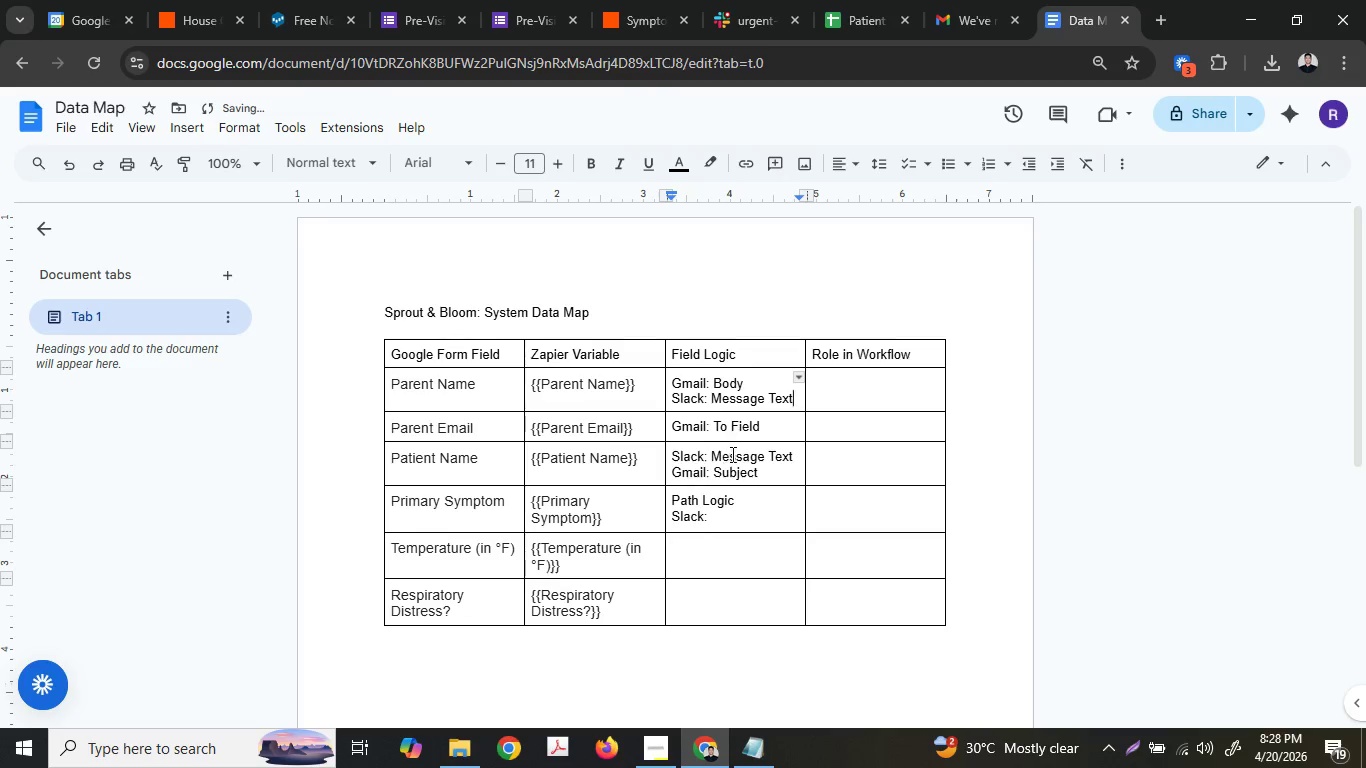 
double_click([726, 473])
 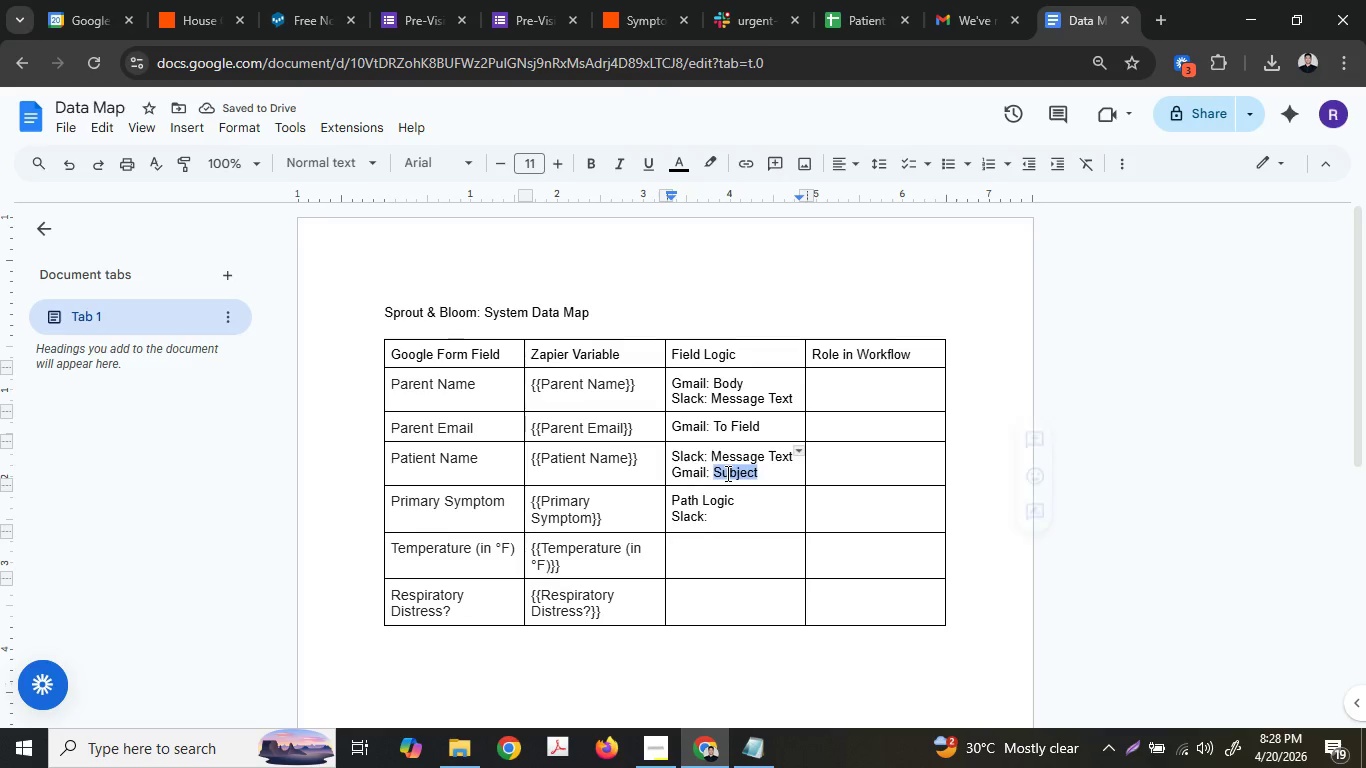 
triple_click([726, 473])
 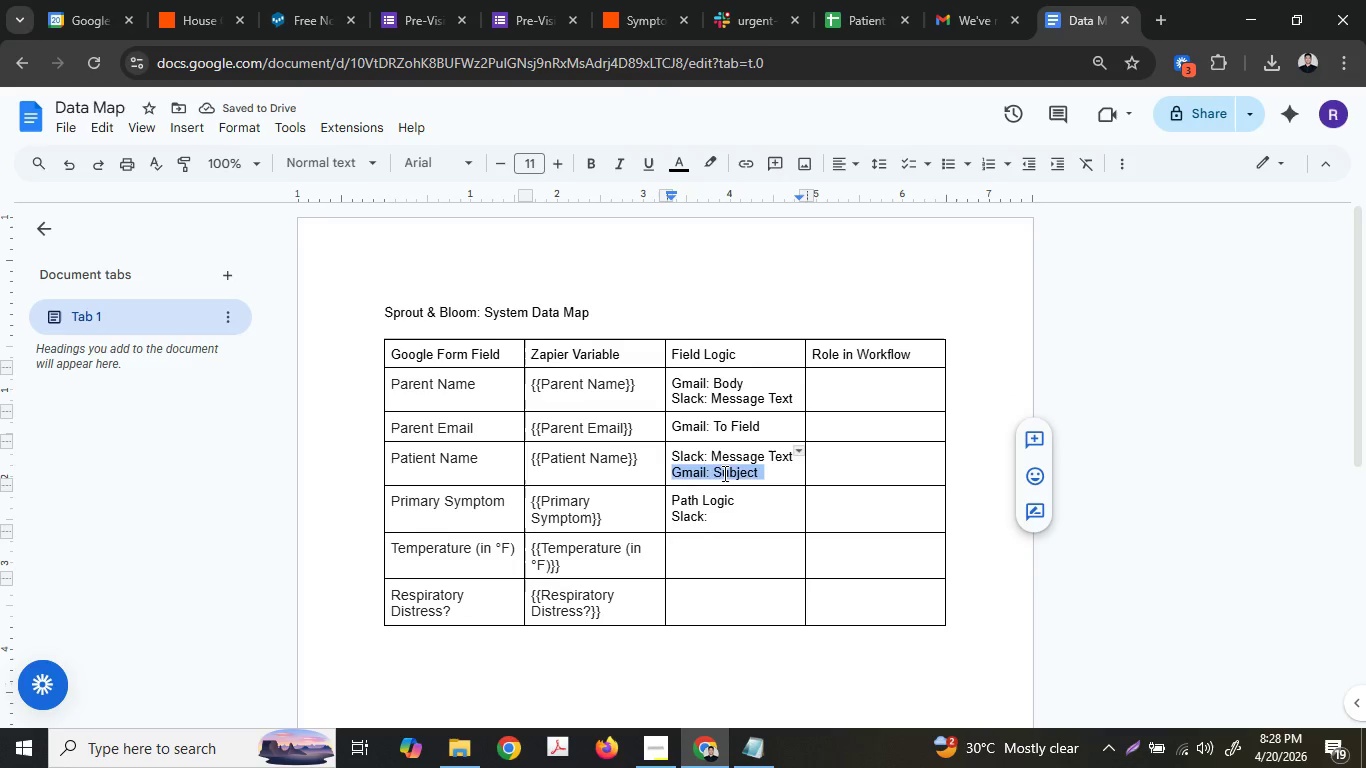 
key(Control+ControlLeft)
 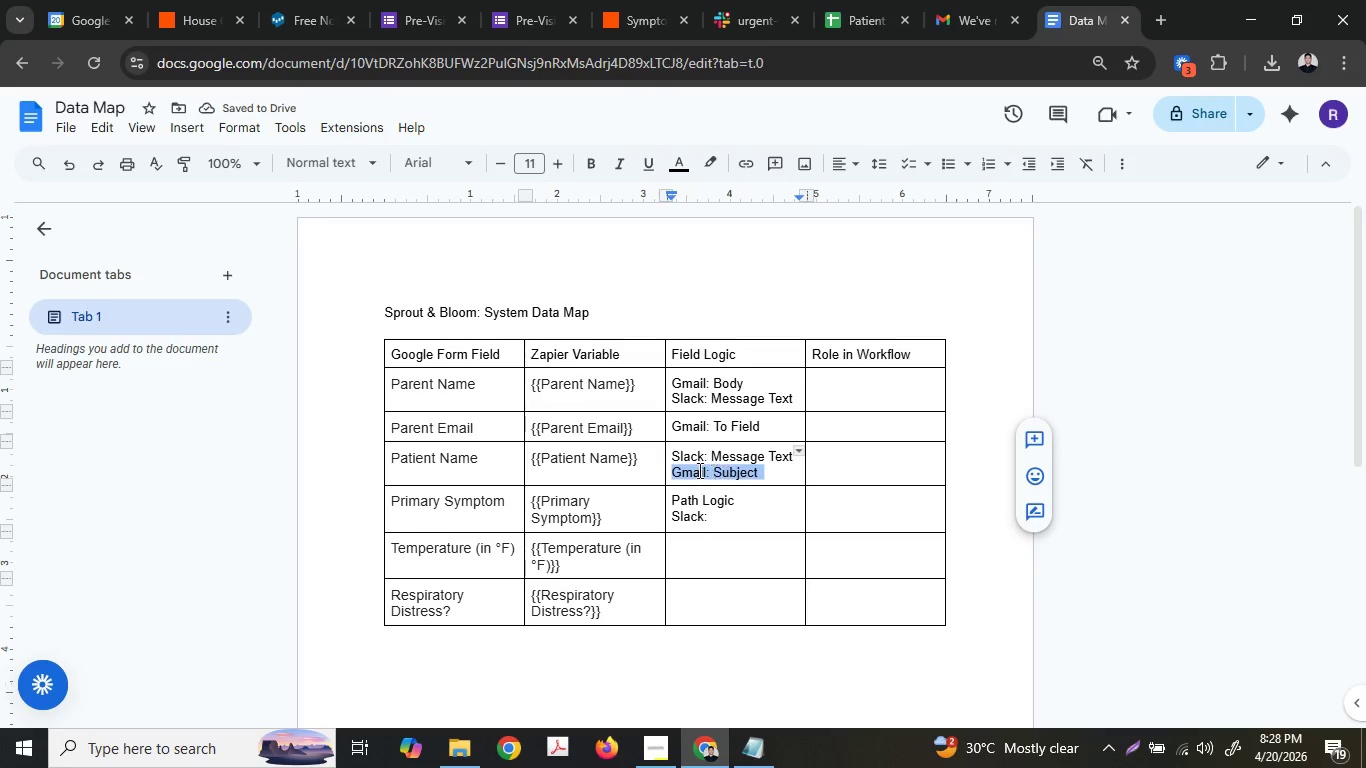 
key(Control+X)
 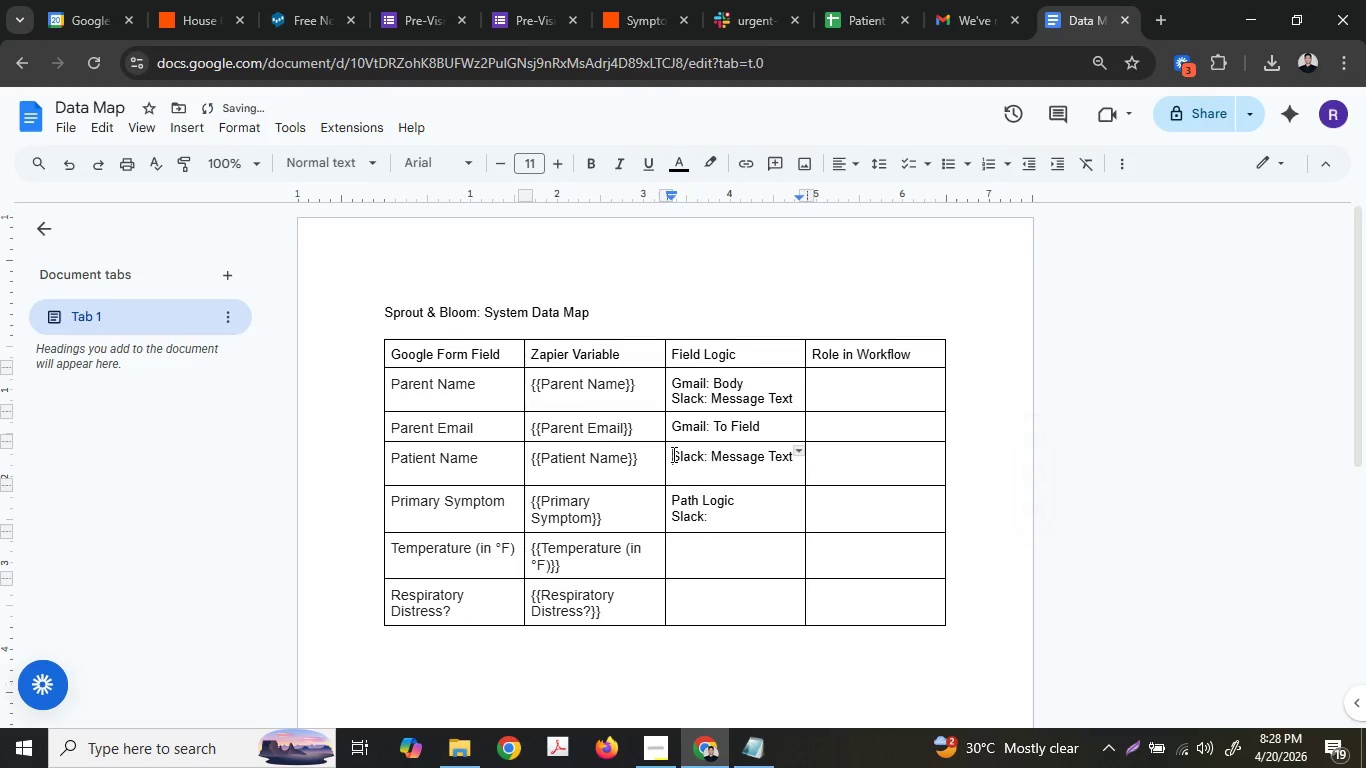 
key(Control+ControlLeft)
 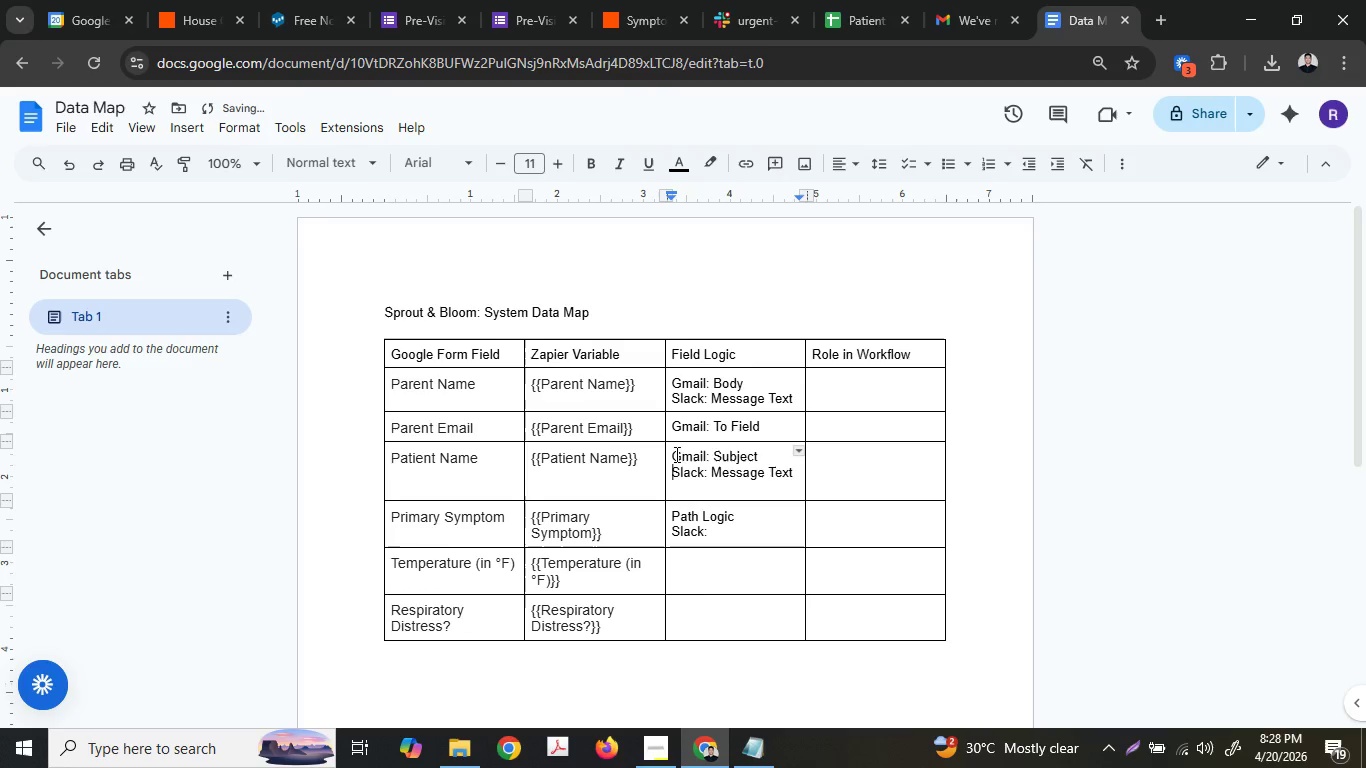 
key(Control+V)
 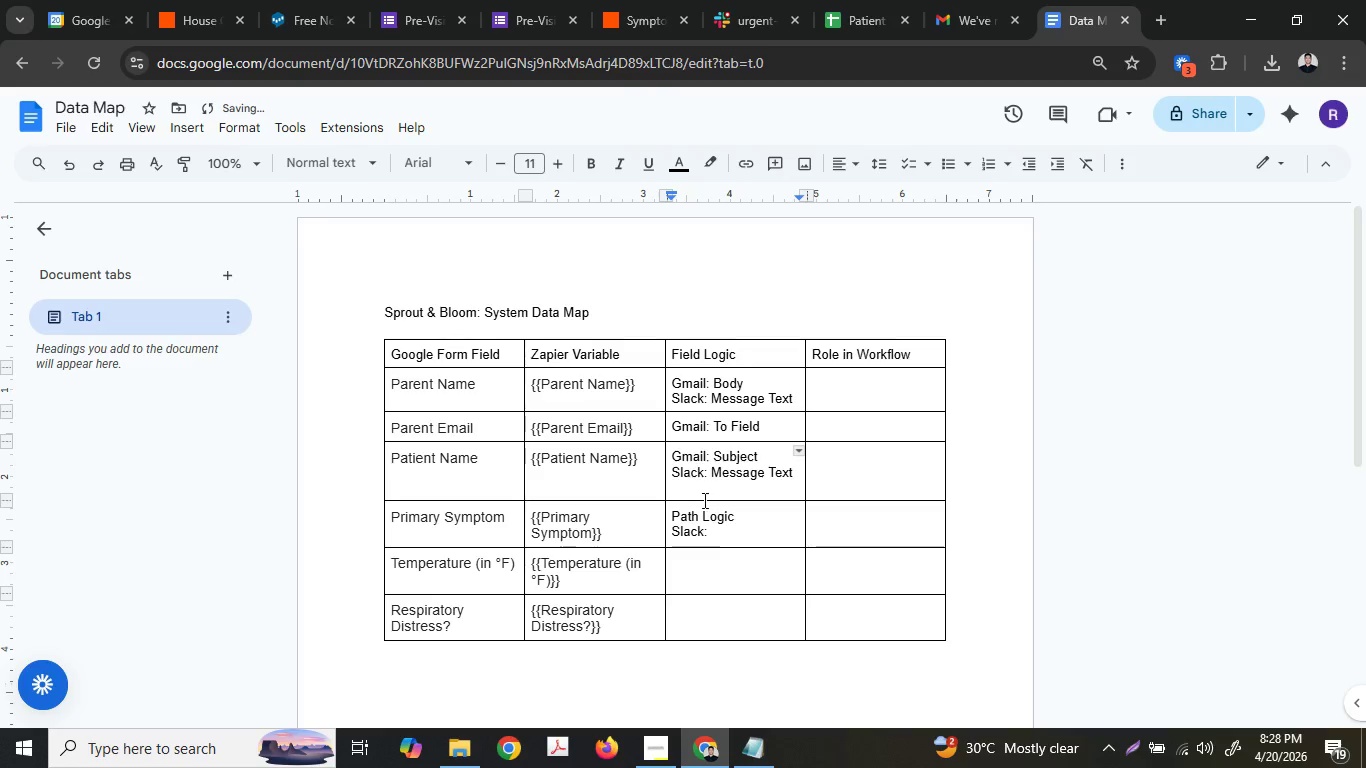 
left_click([704, 501])
 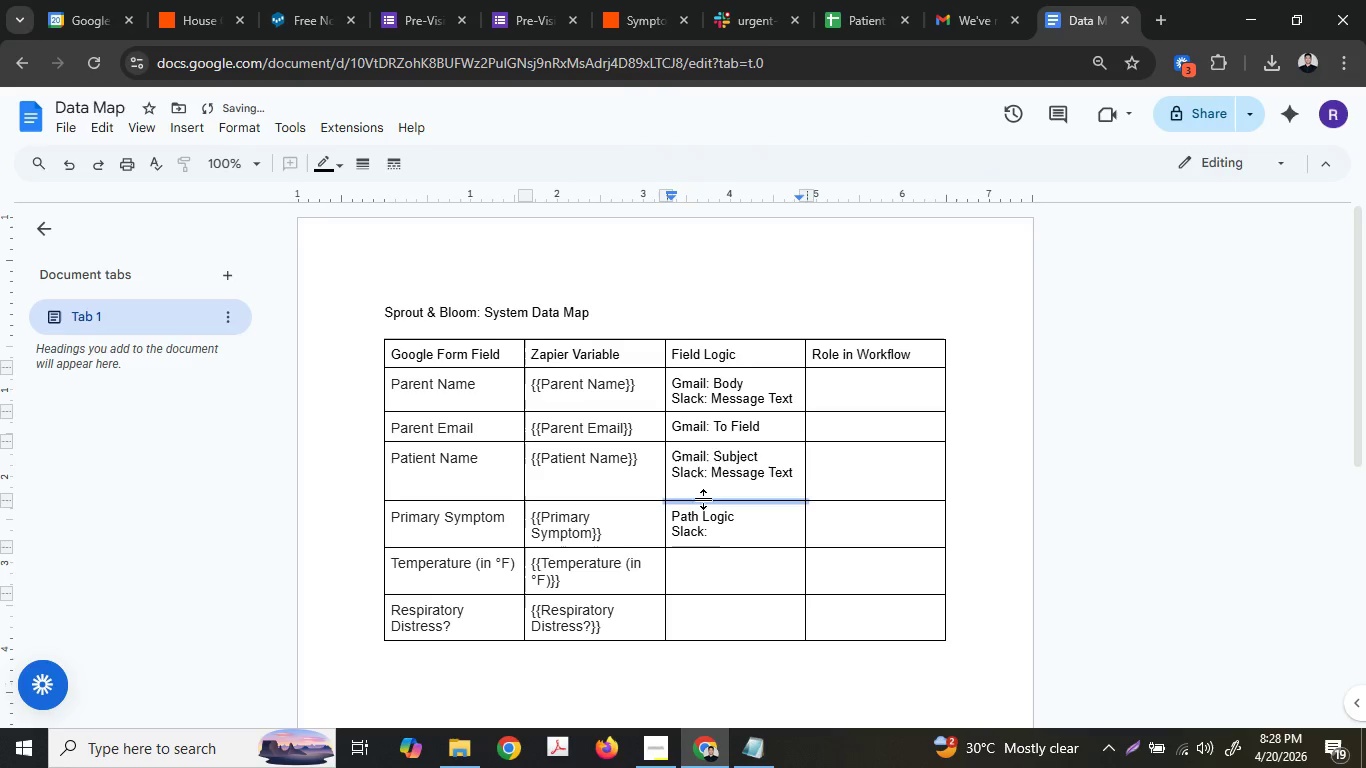 
left_click([704, 497])
 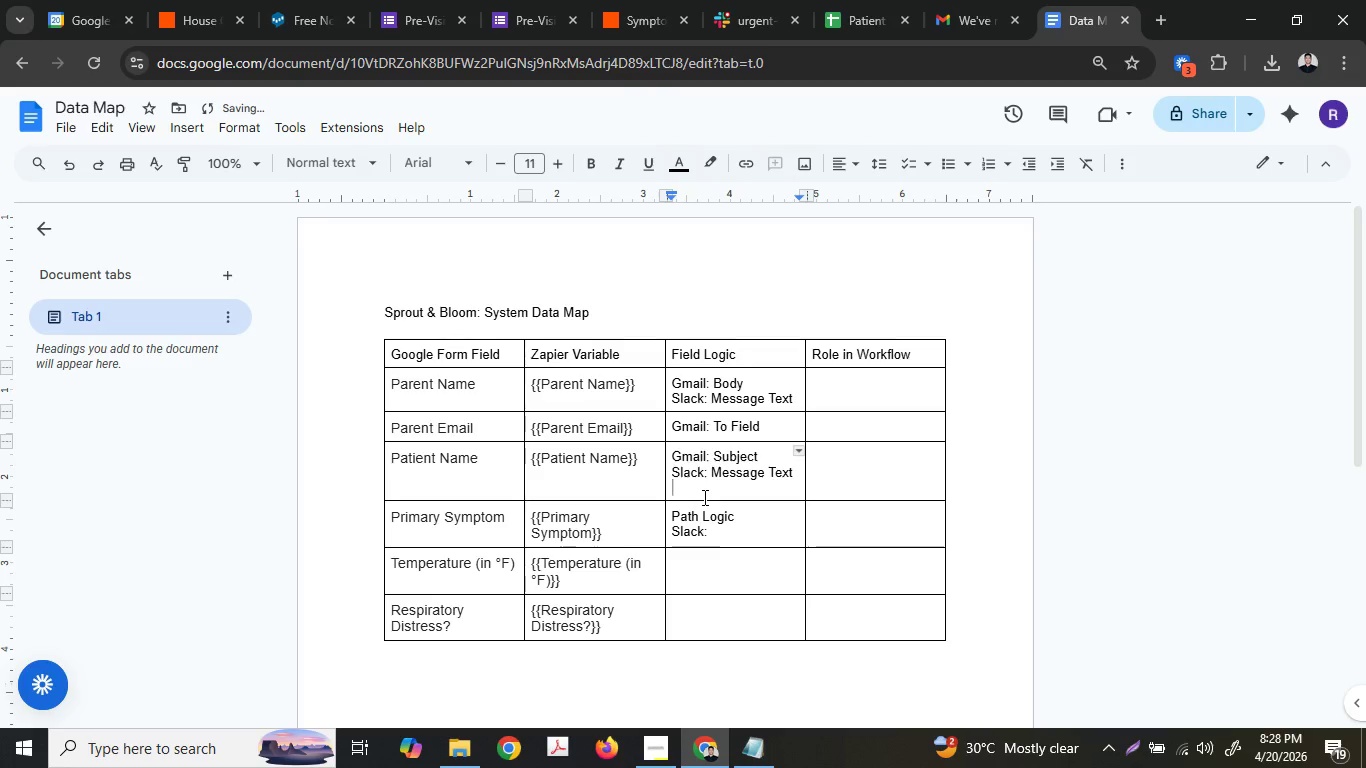 
key(Backspace)
 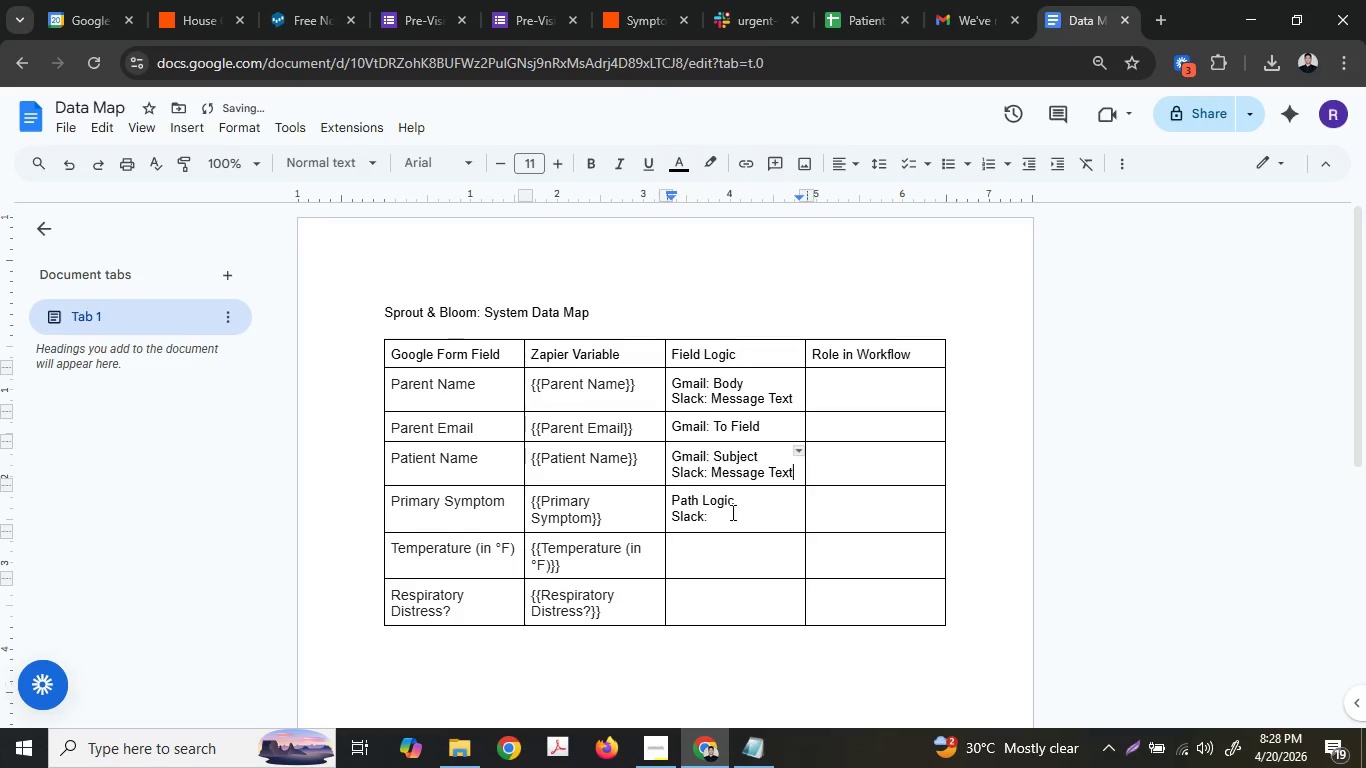 
left_click([740, 524])
 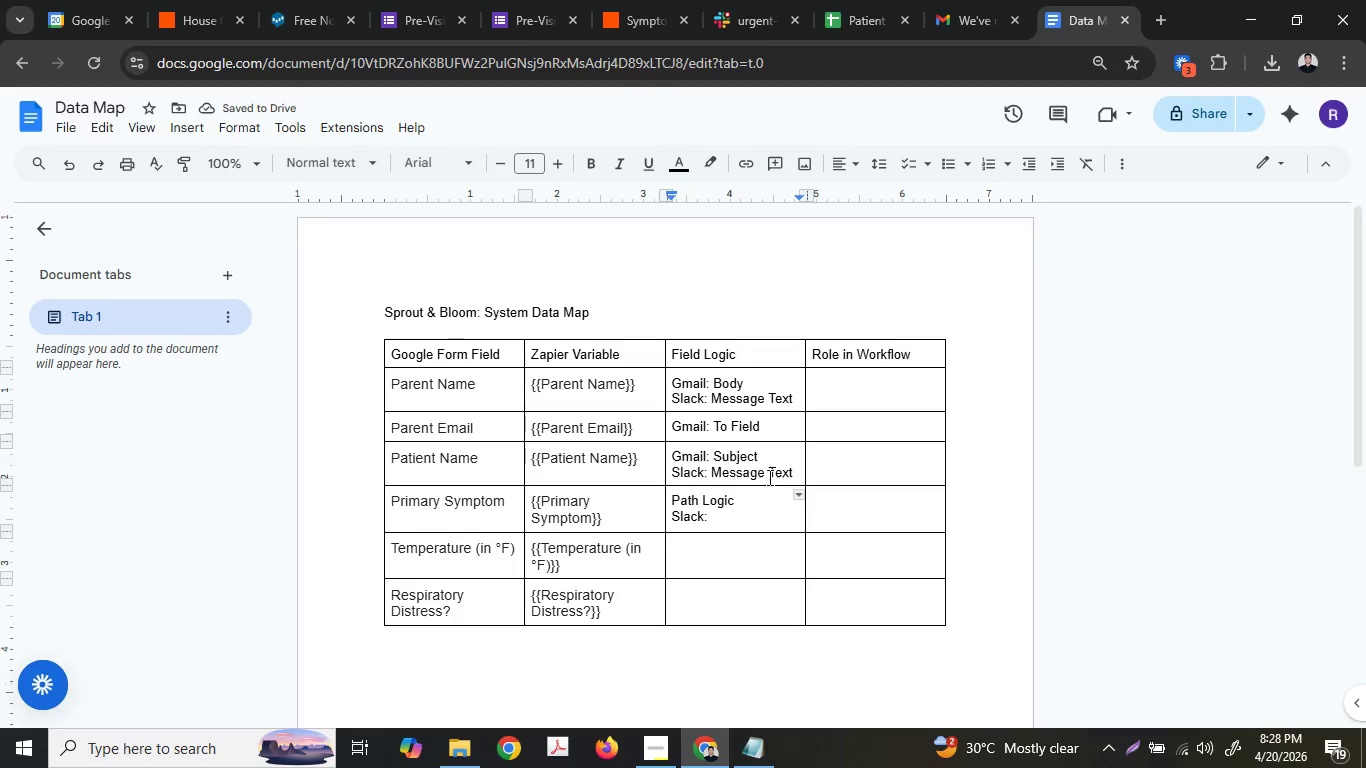 
double_click([789, 470])
 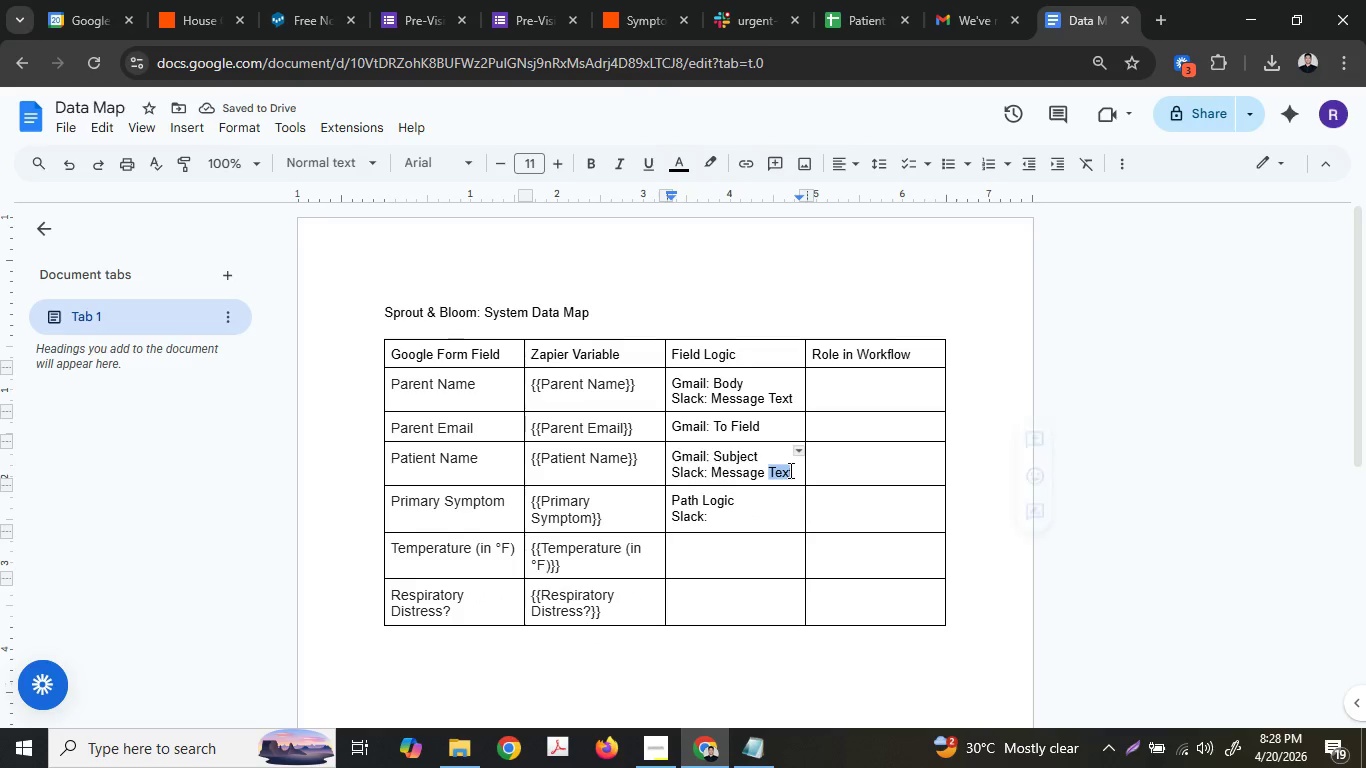 
triple_click([789, 470])
 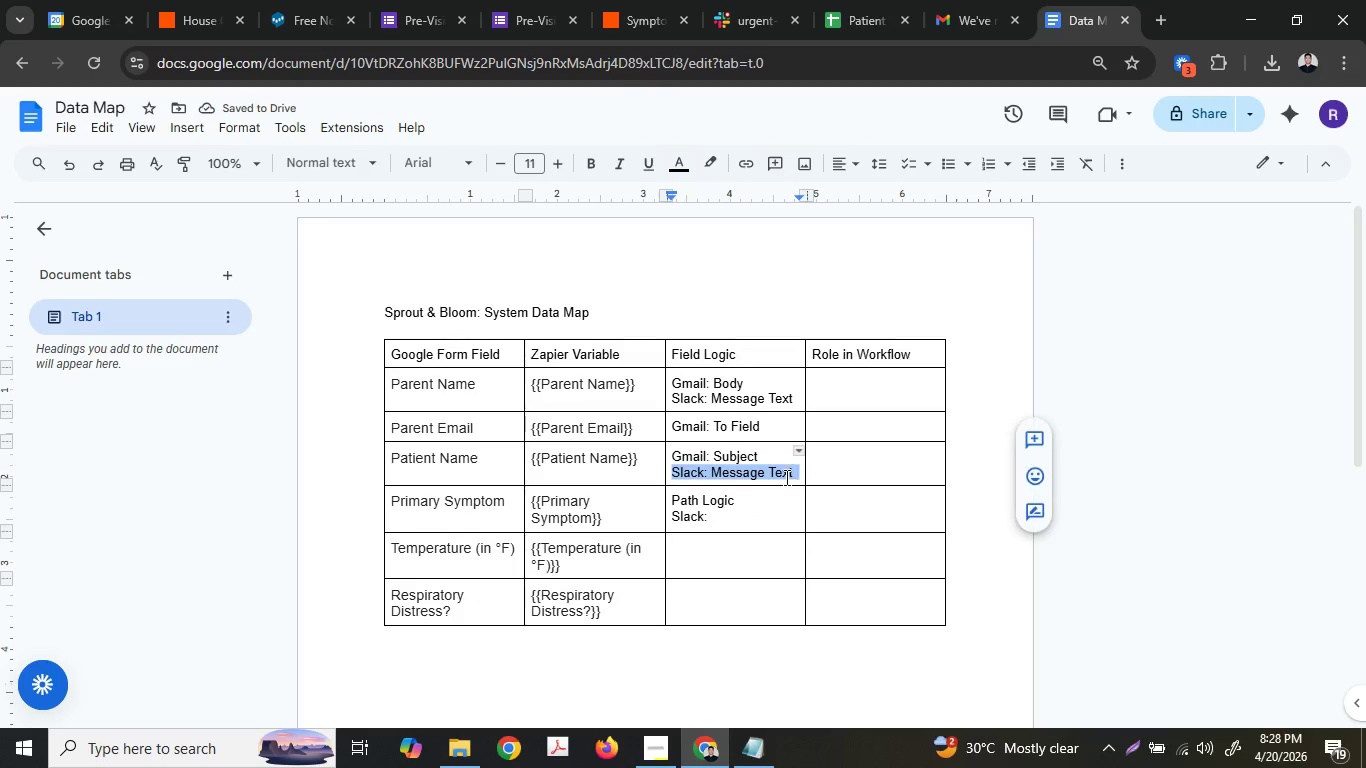 
key(Control+ControlLeft)
 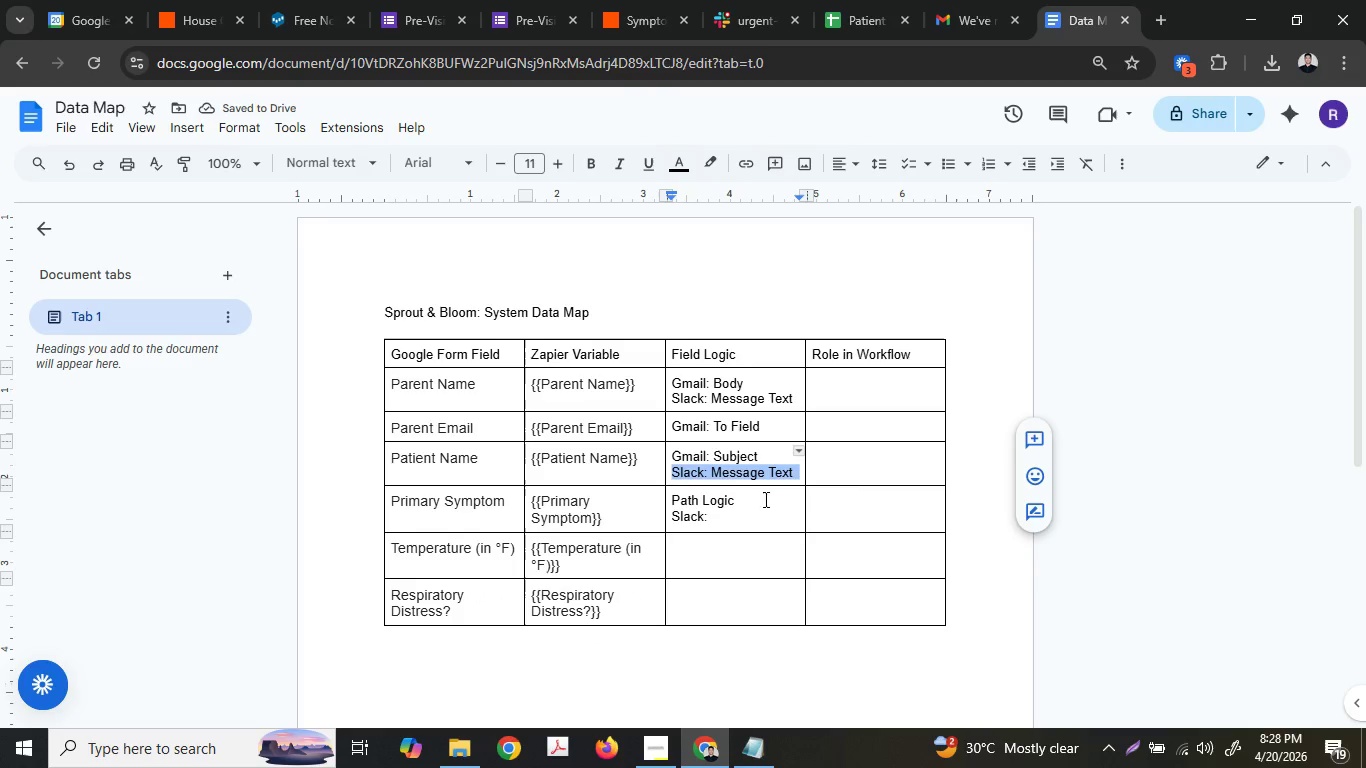 
key(Control+C)
 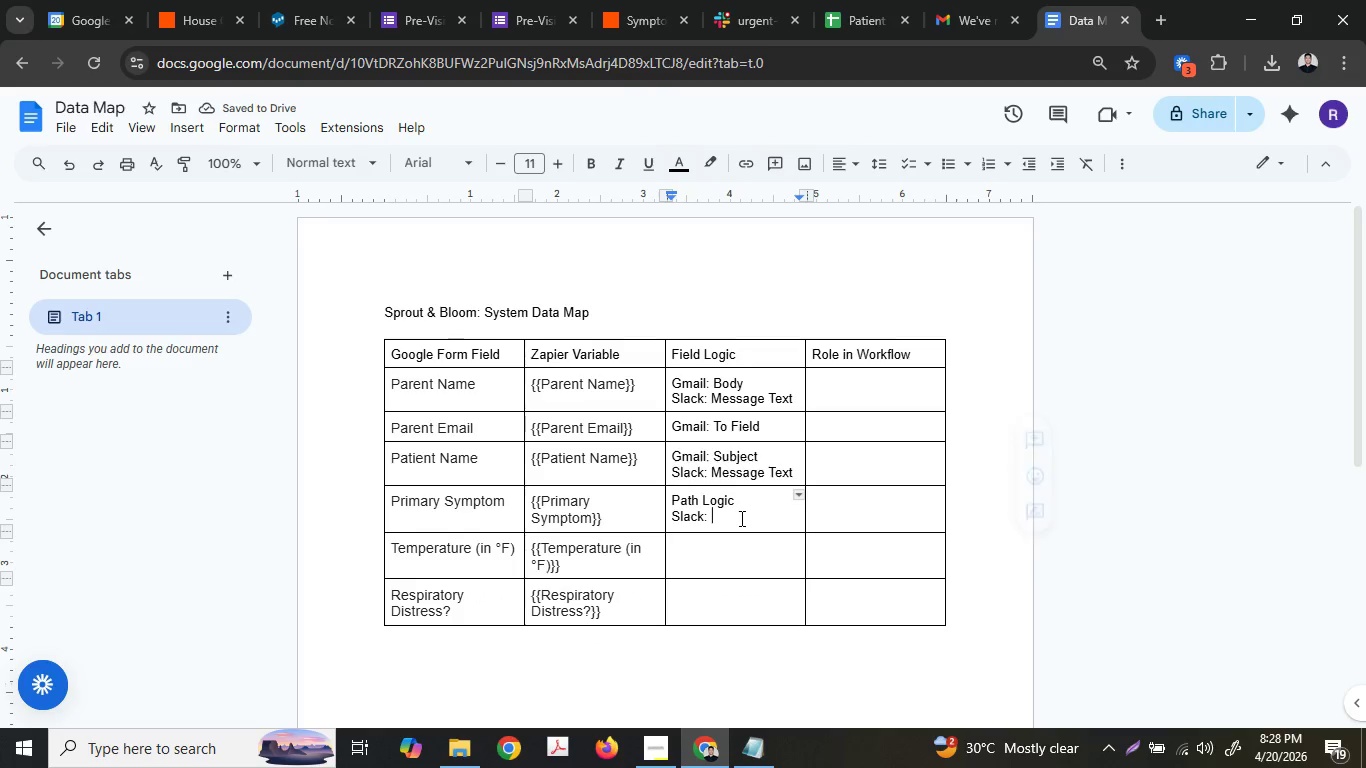 
double_click([740, 518])
 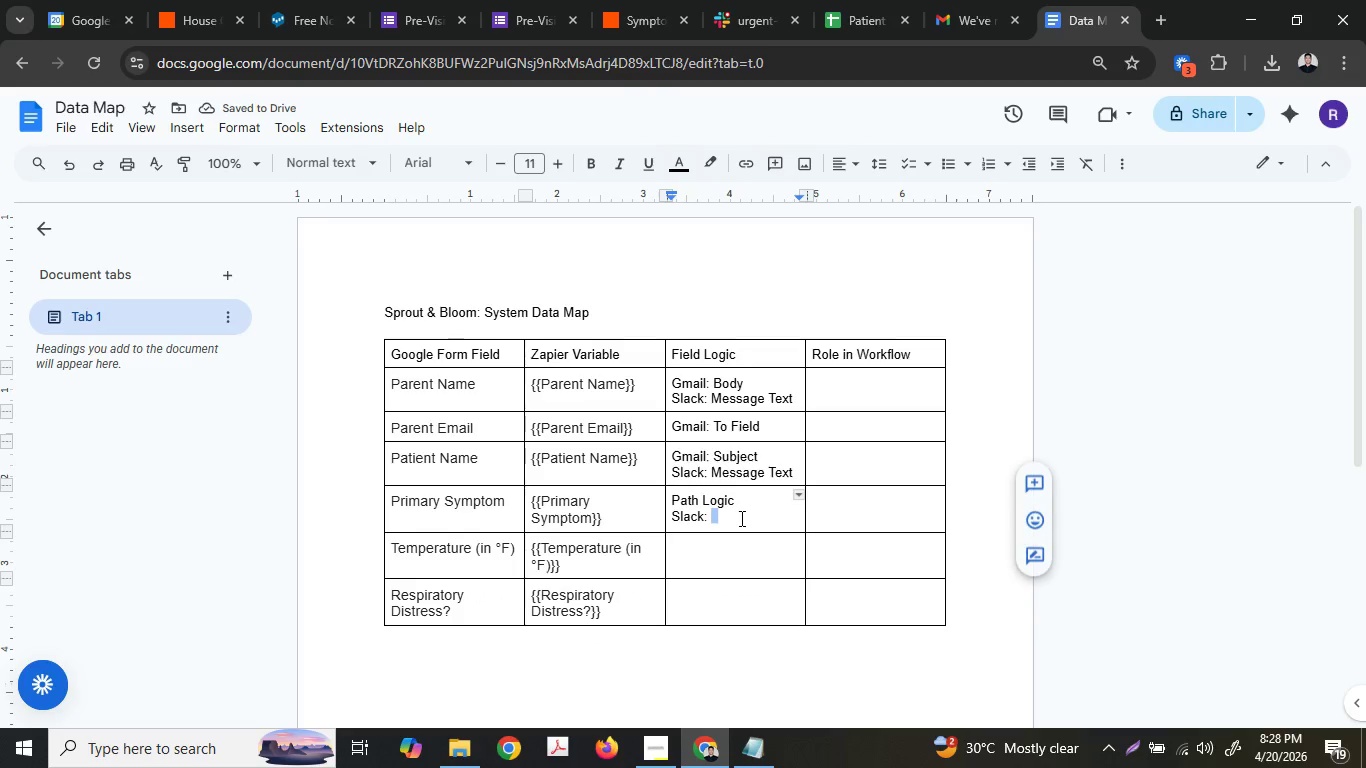 
triple_click([740, 518])
 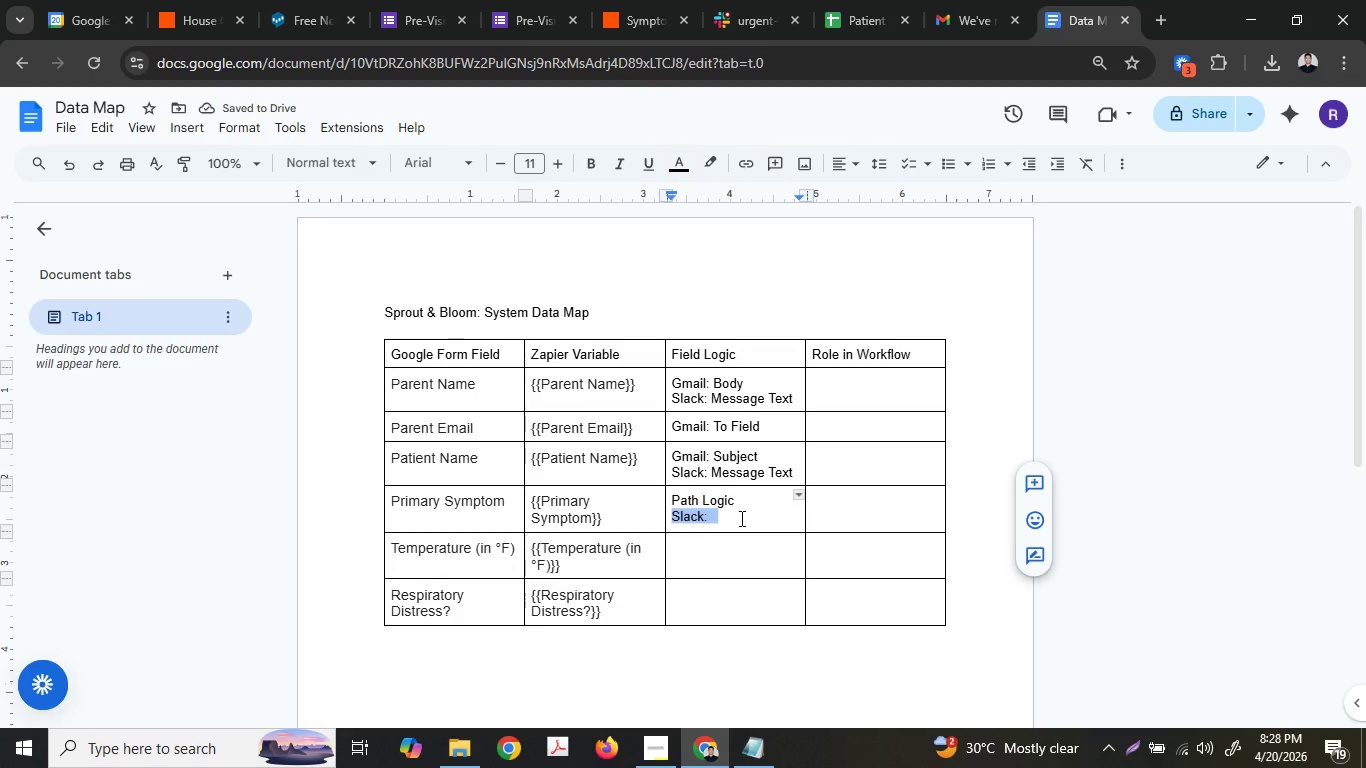 
key(Control+ControlLeft)
 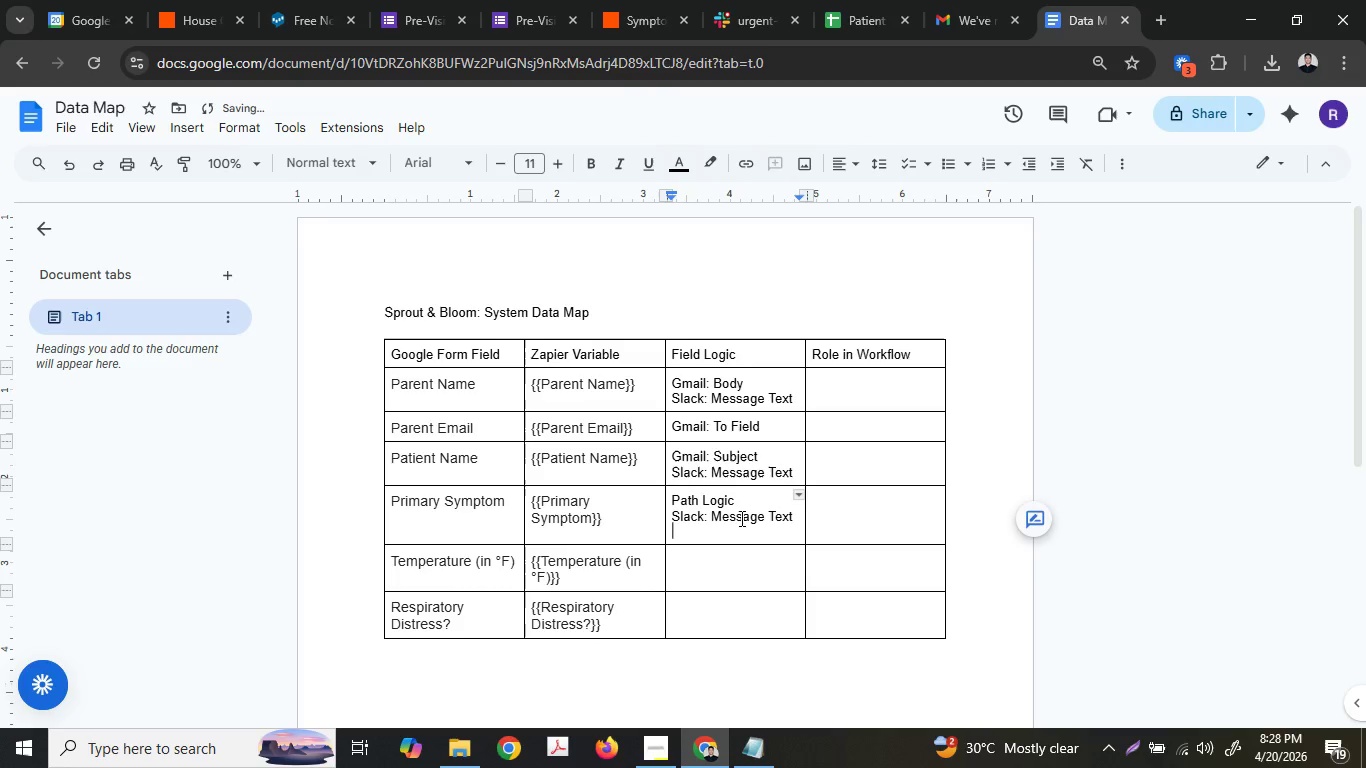 
key(Control+V)
 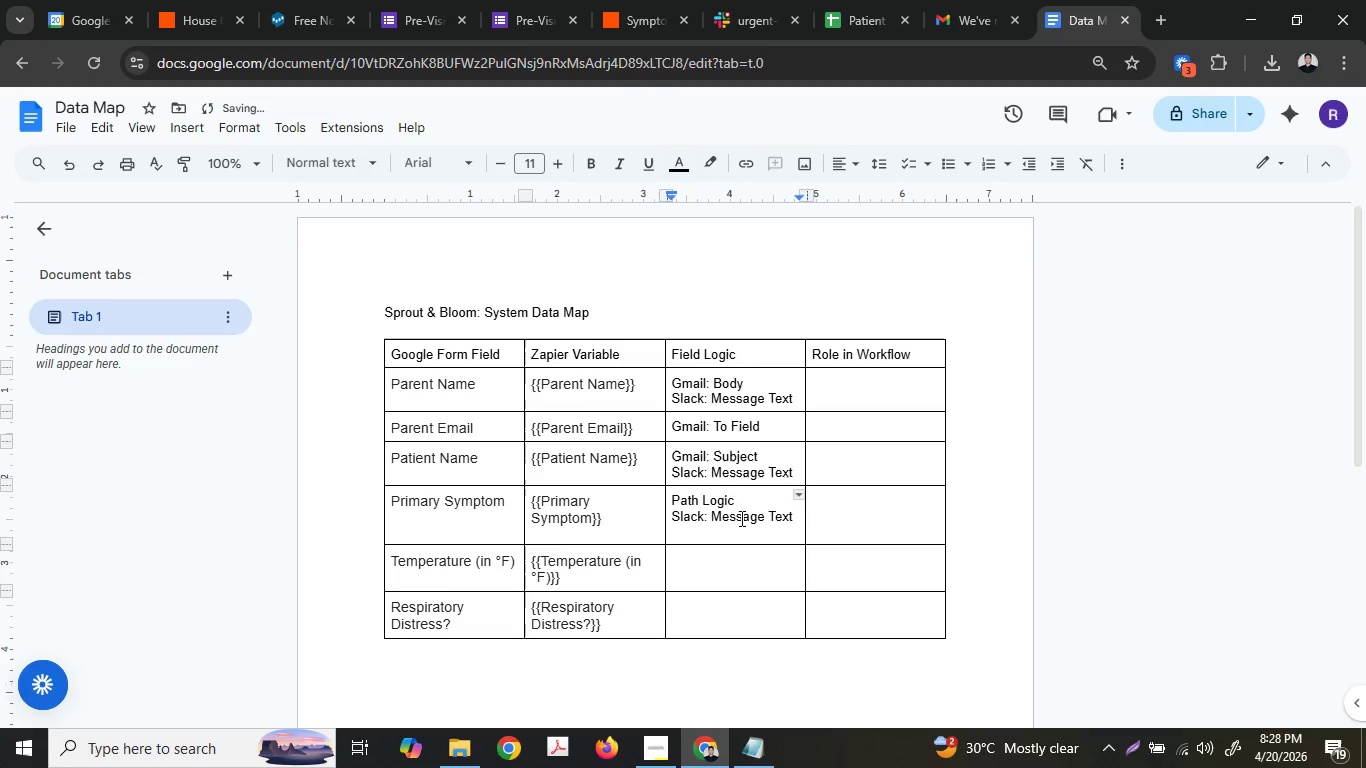 
key(Backspace)
 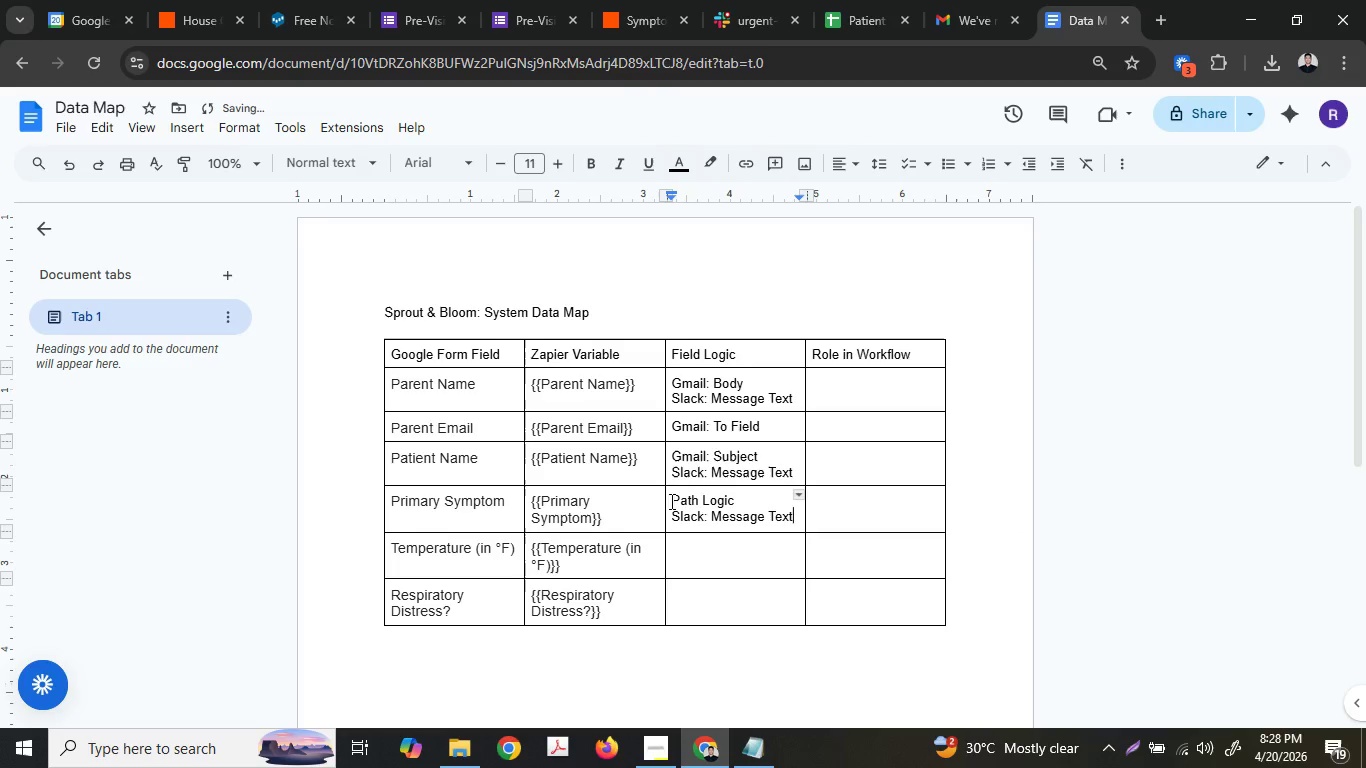 
left_click([669, 501])
 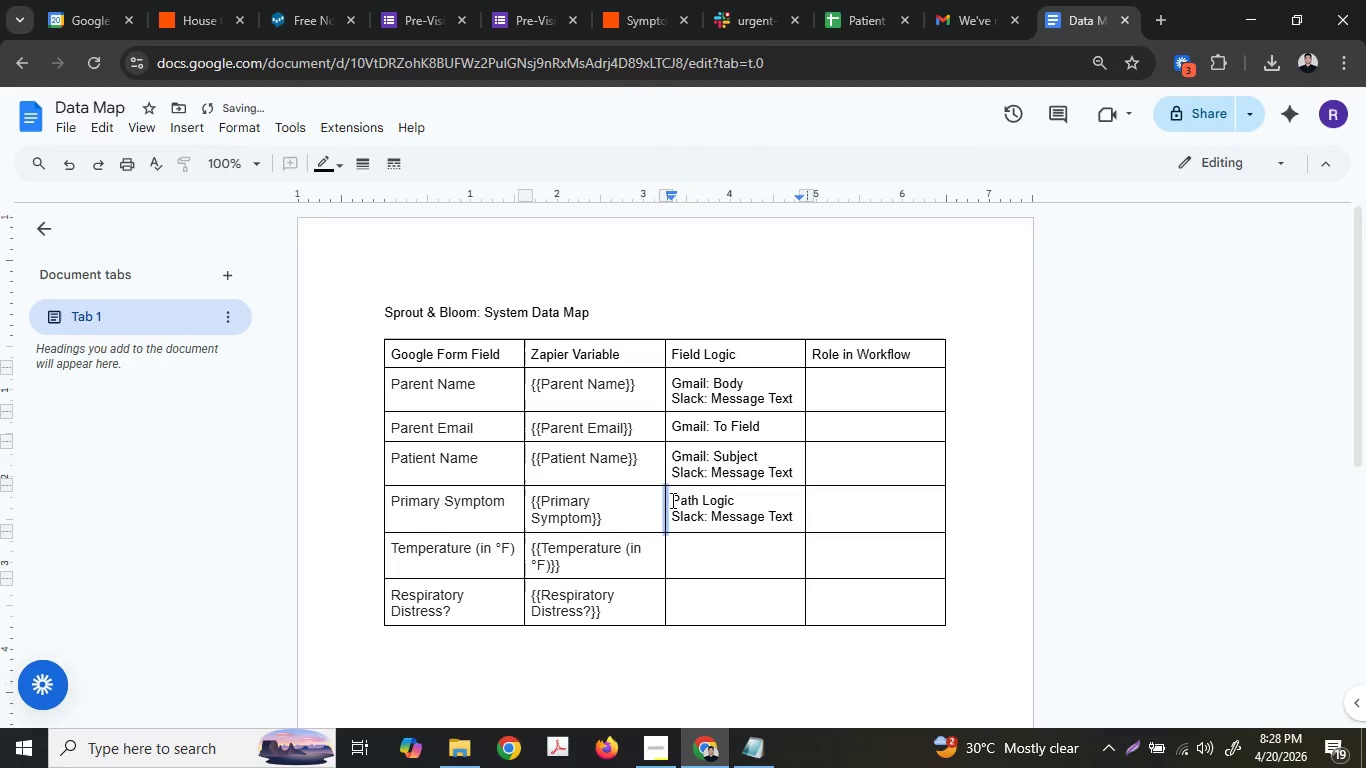 
left_click_drag(start_coordinate=[673, 499], to_coordinate=[796, 519])
 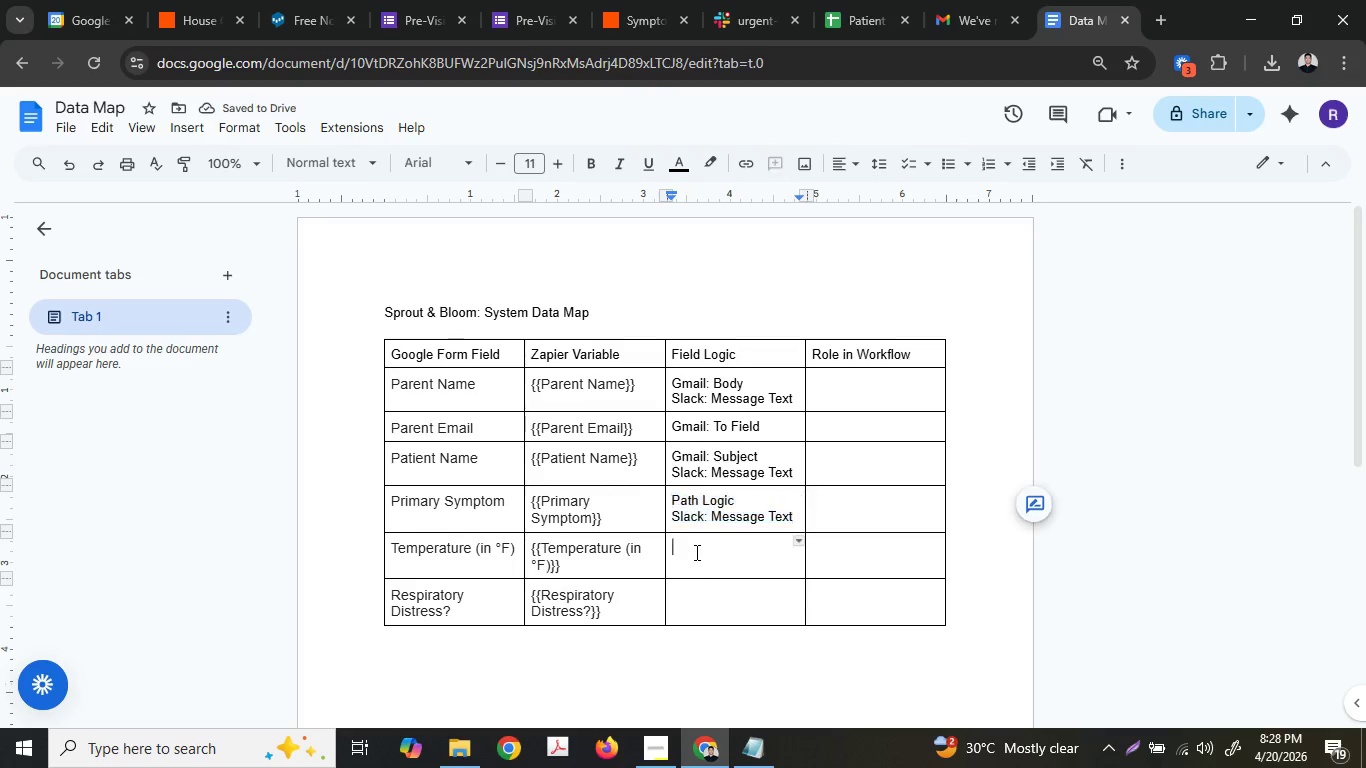 
key(Control+C)
 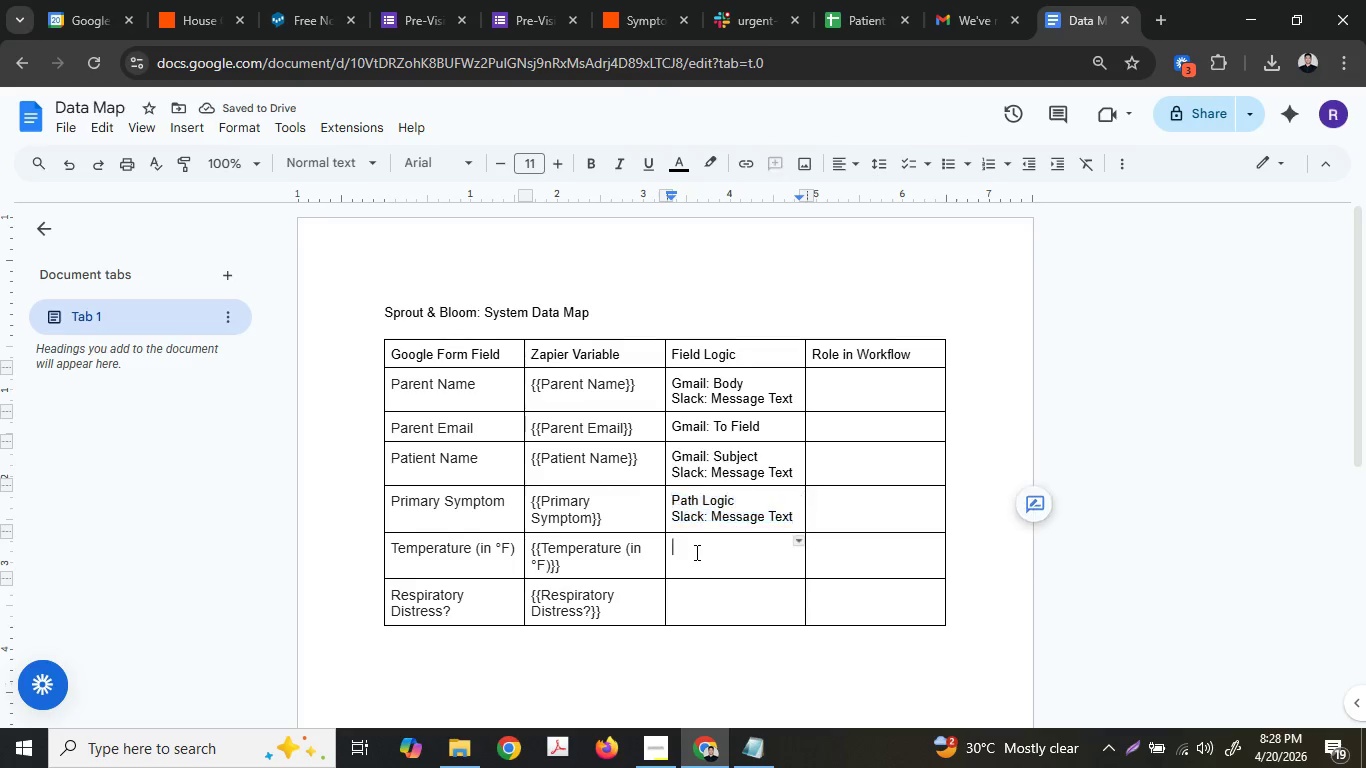 
key(Control+ControlLeft)
 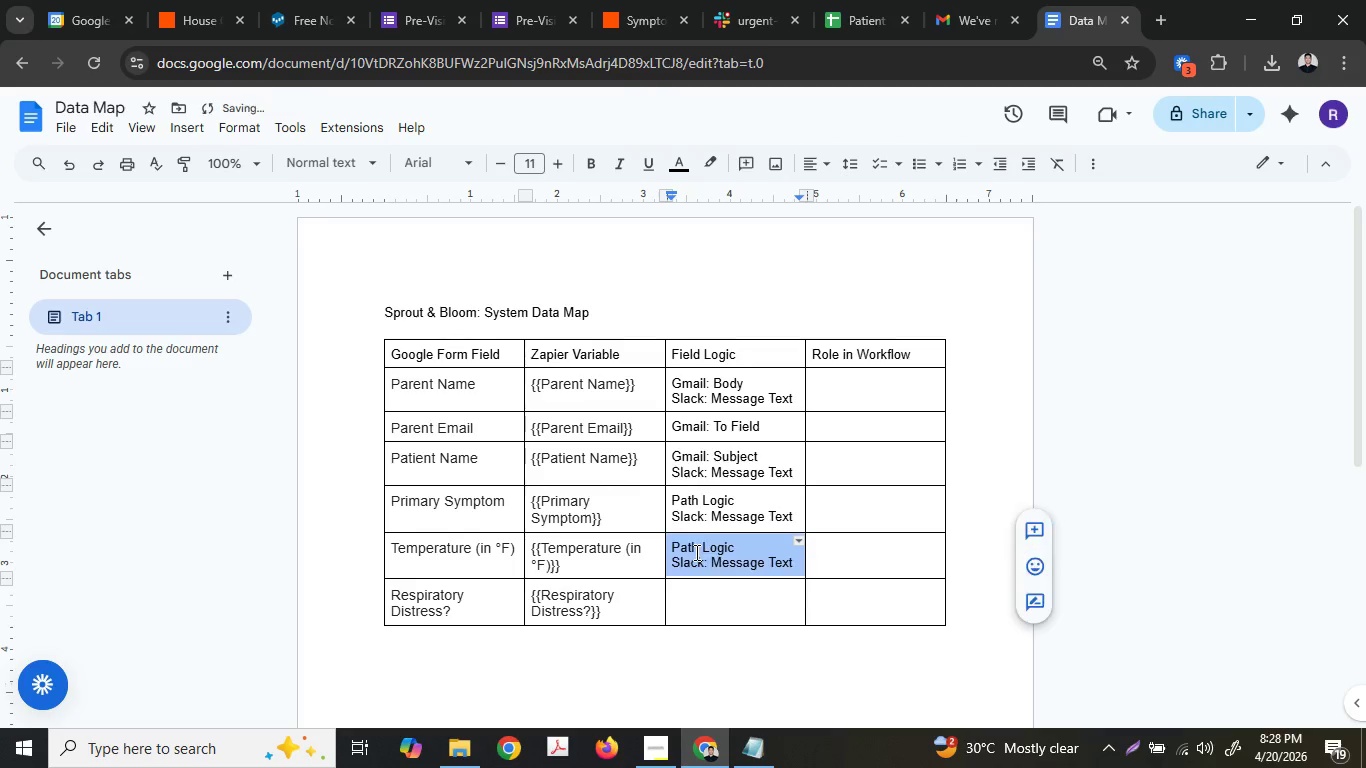 
key(Control+V)
 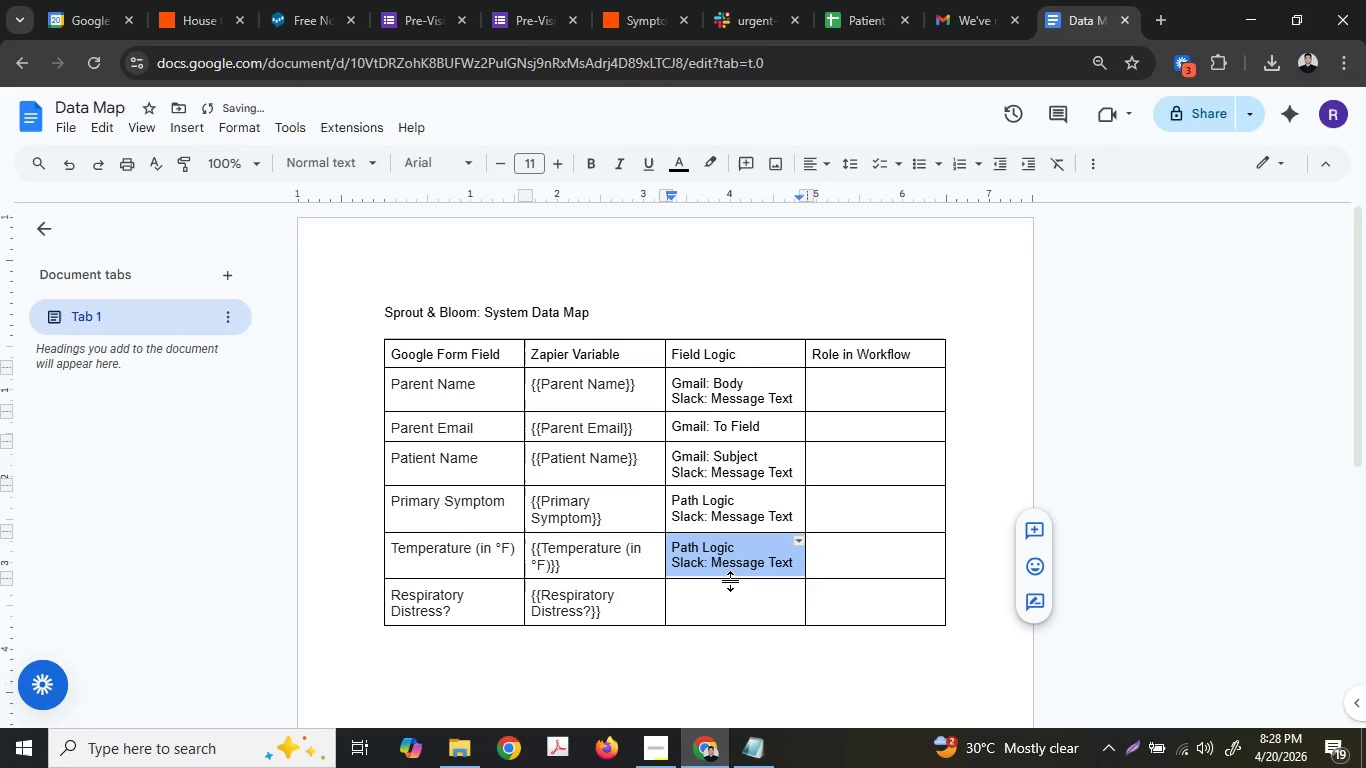 
left_click([724, 597])
 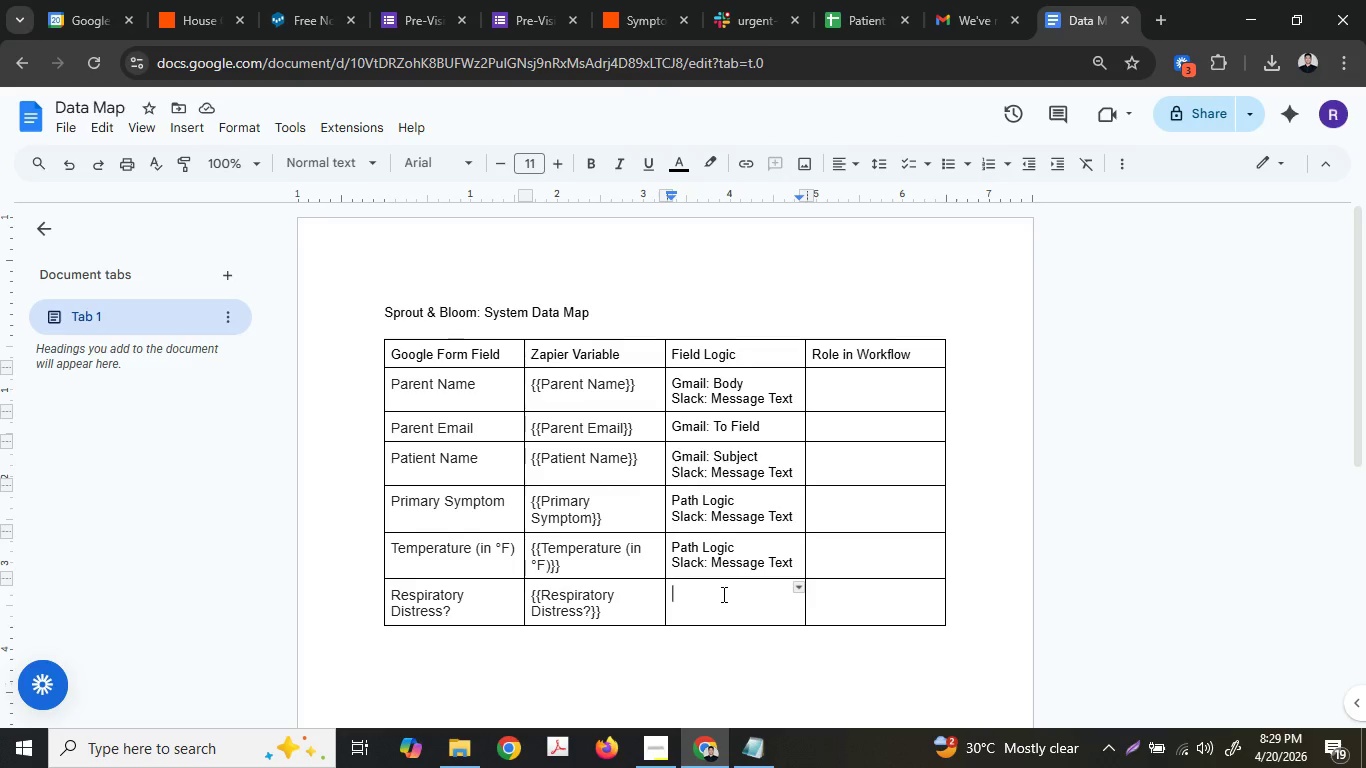 
wait(9.16)
 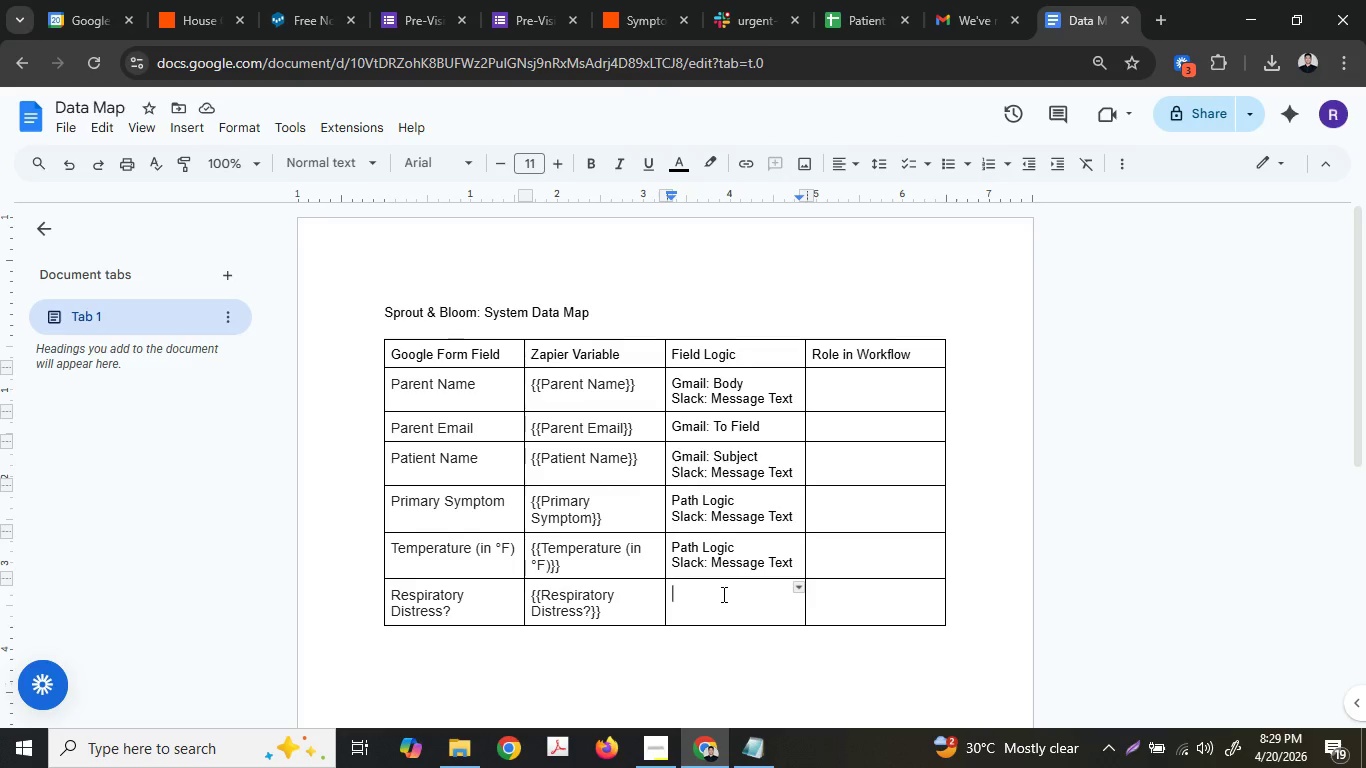 
double_click([725, 493])
 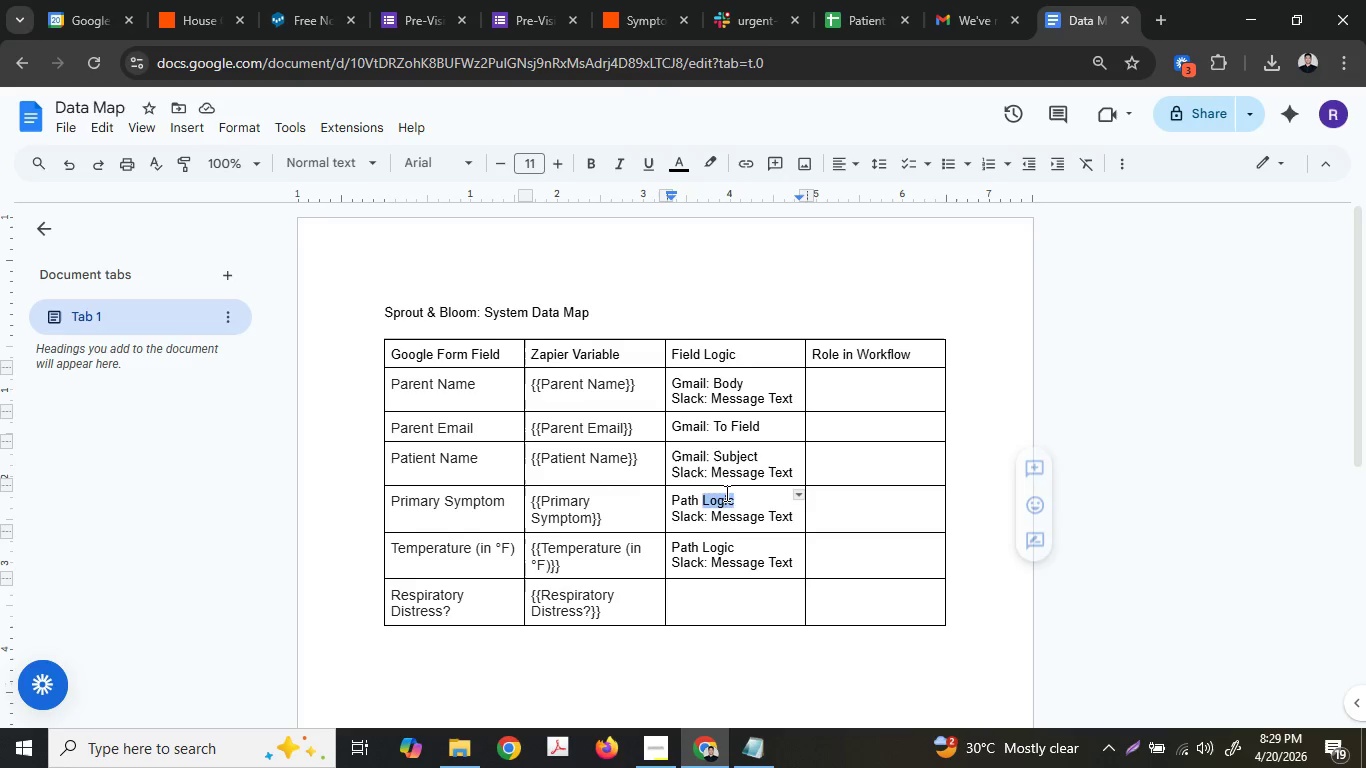 
triple_click([725, 493])
 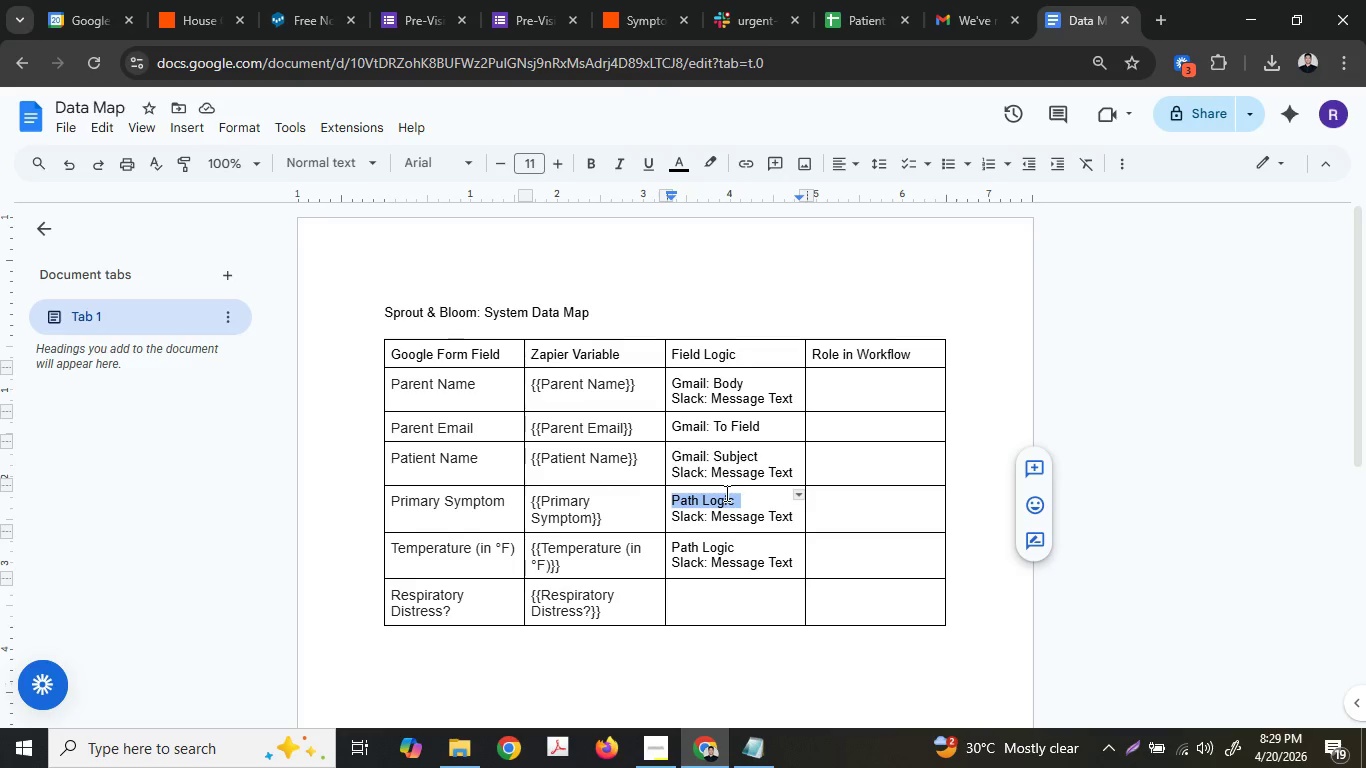 
key(Control+ControlLeft)
 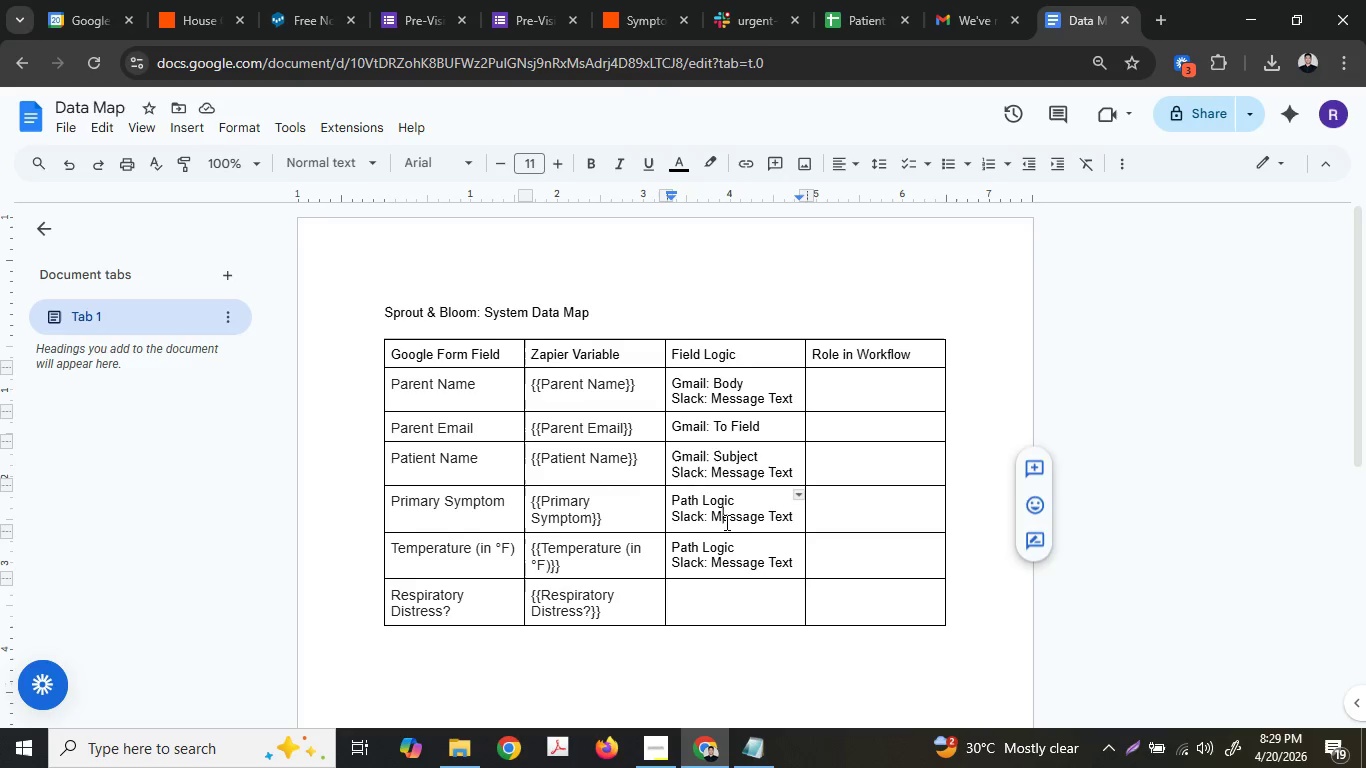 
left_click([725, 522])
 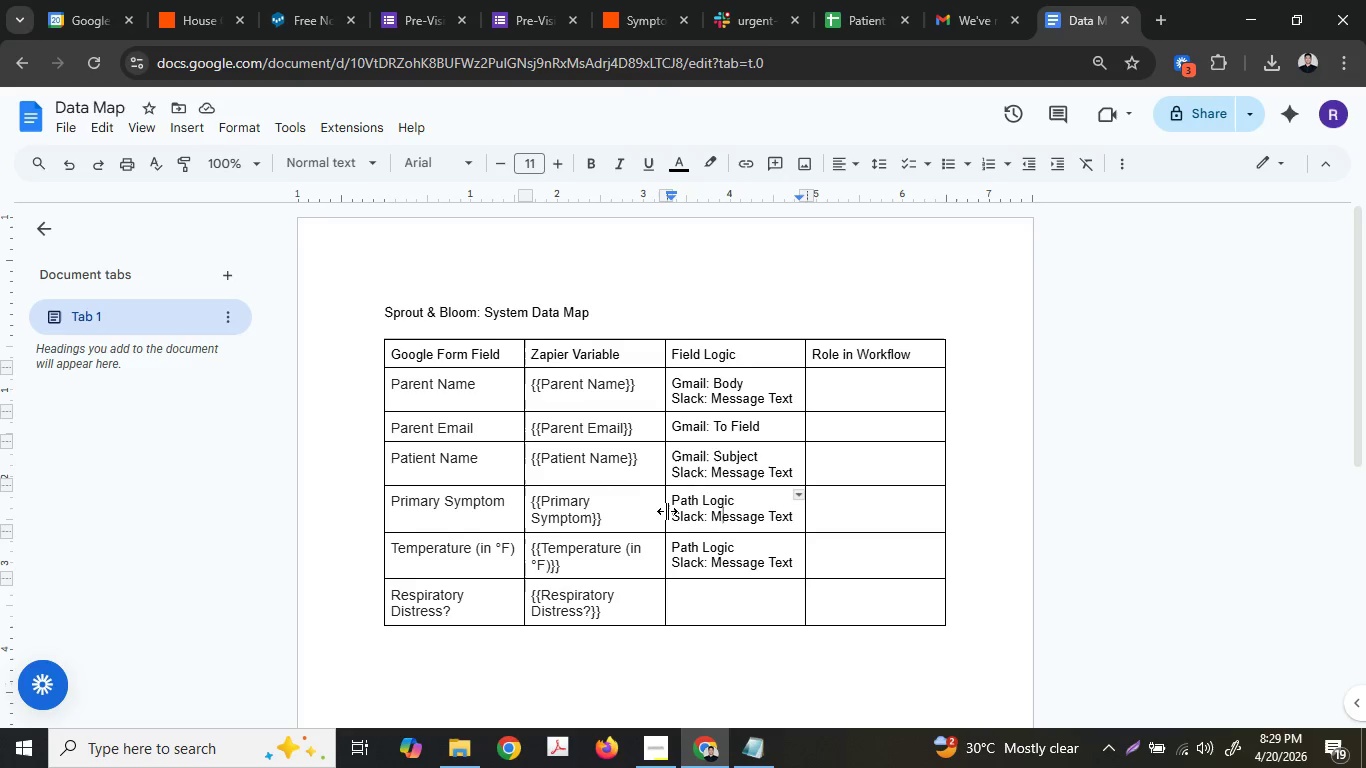 
left_click([670, 511])
 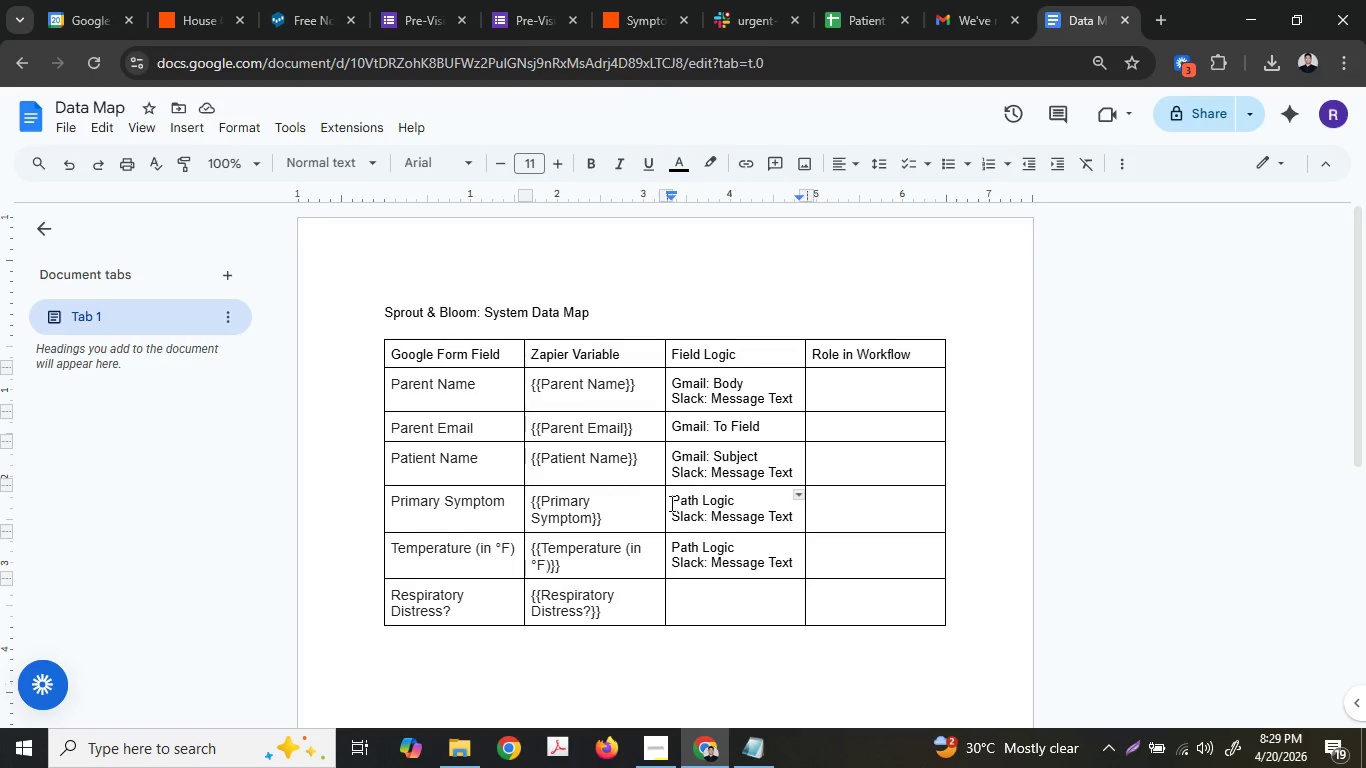 
left_click_drag(start_coordinate=[670, 502], to_coordinate=[802, 523])
 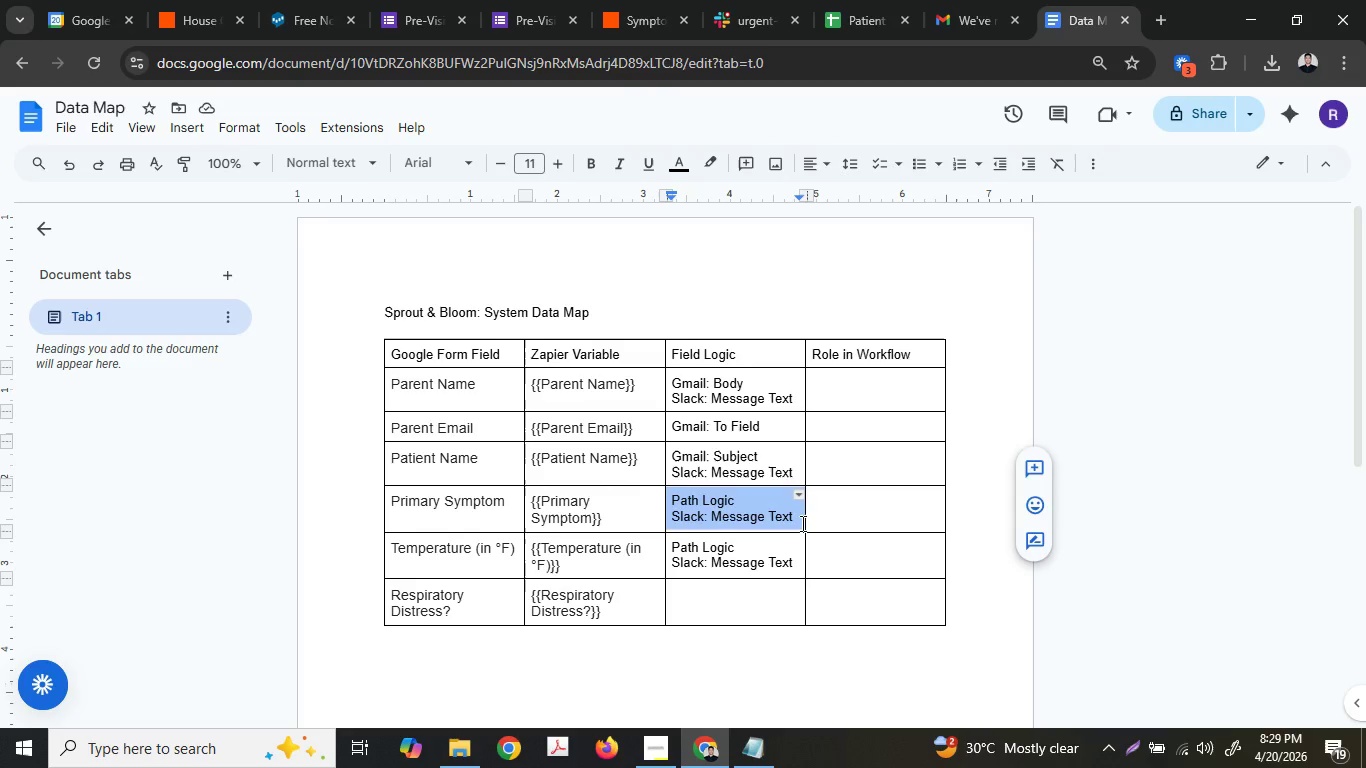 
key(Control+X)
 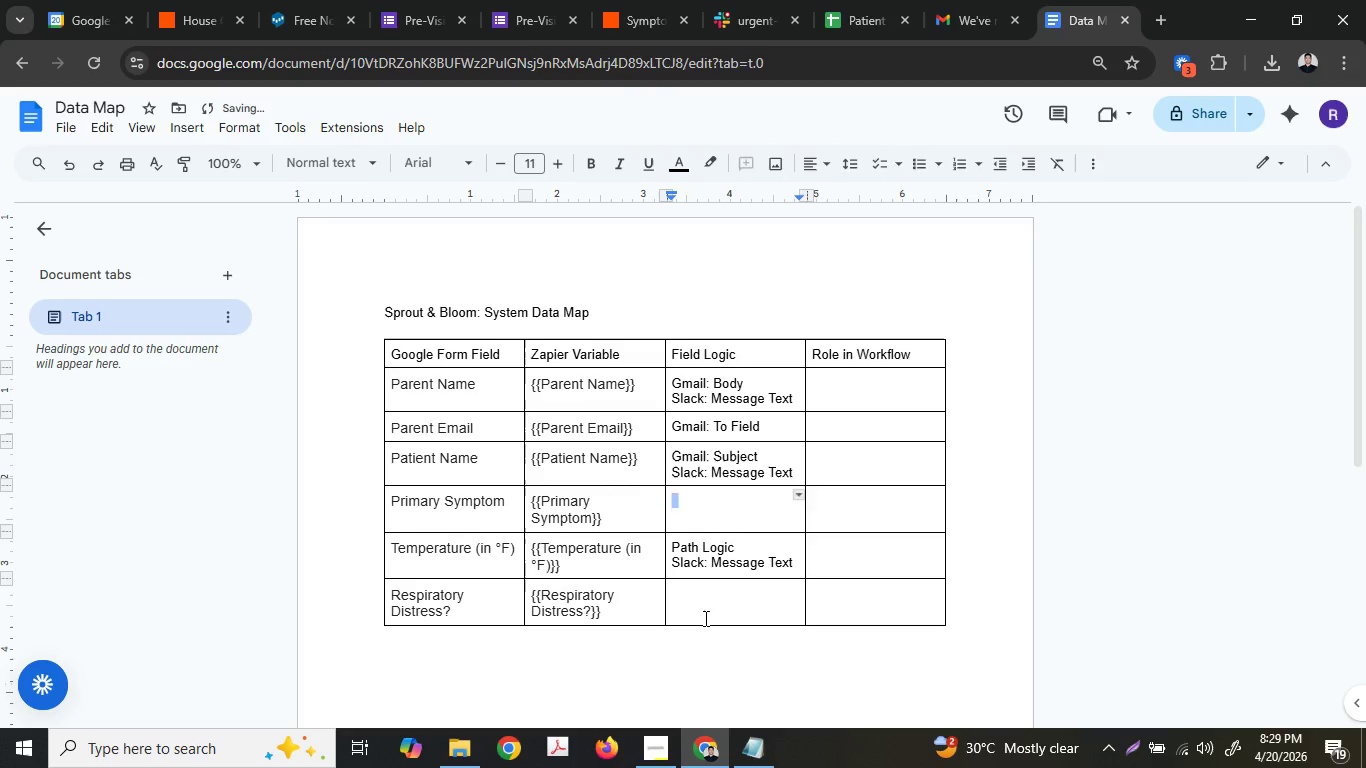 
left_click([704, 618])
 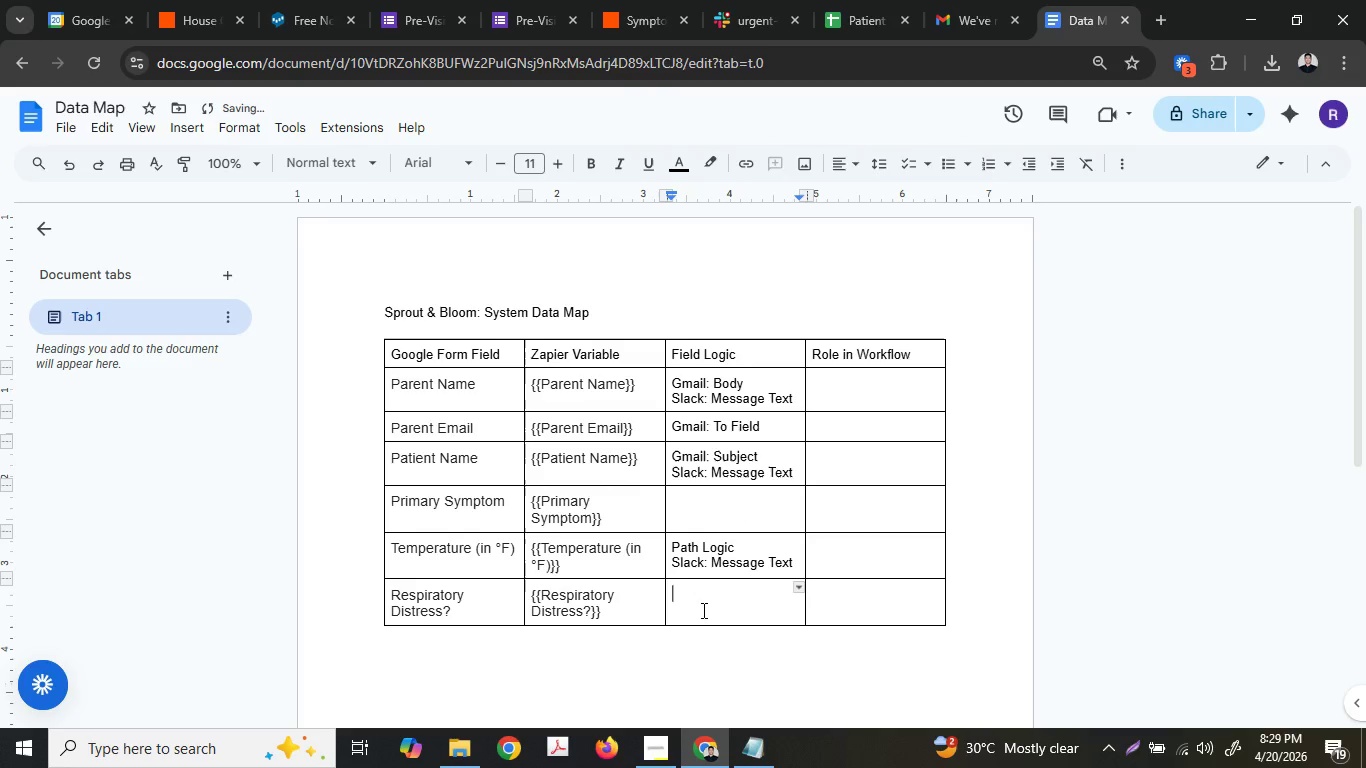 
key(Control+ControlLeft)
 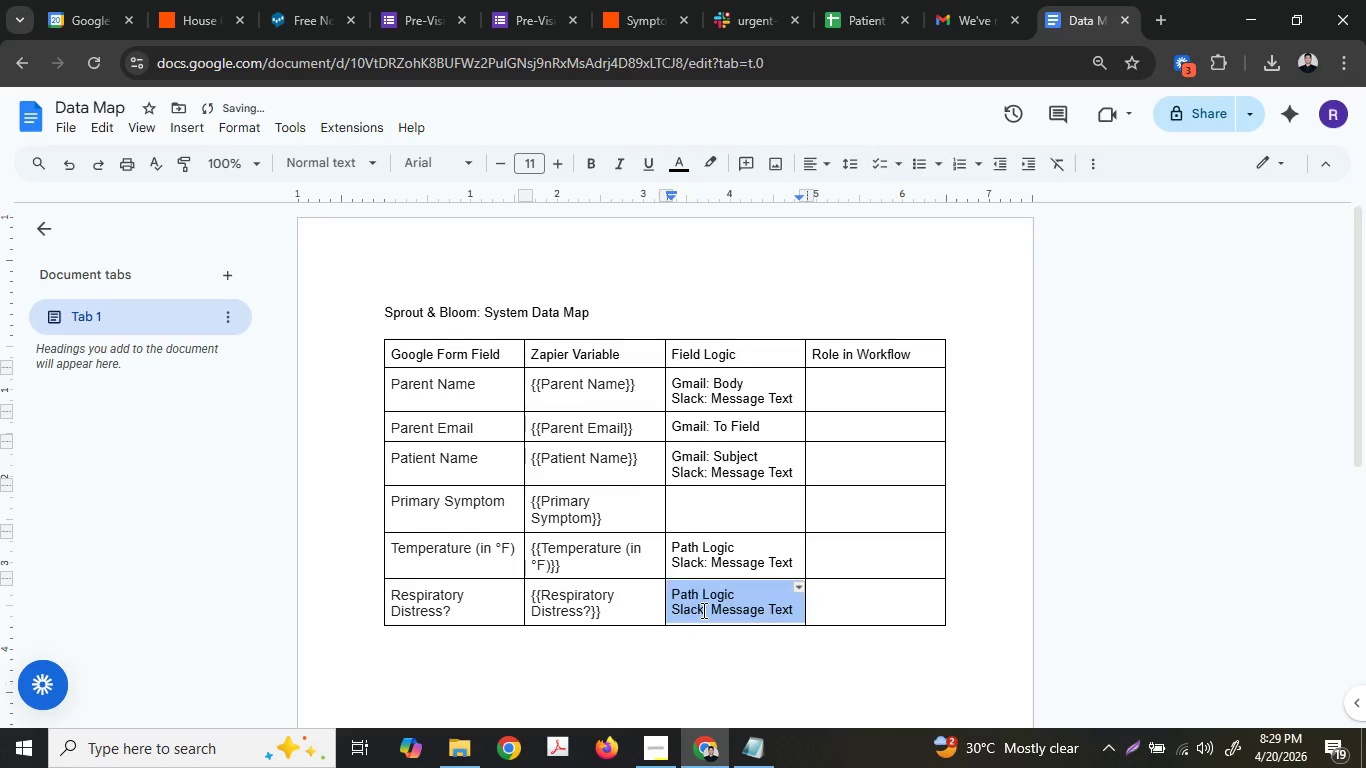 
key(Control+V)
 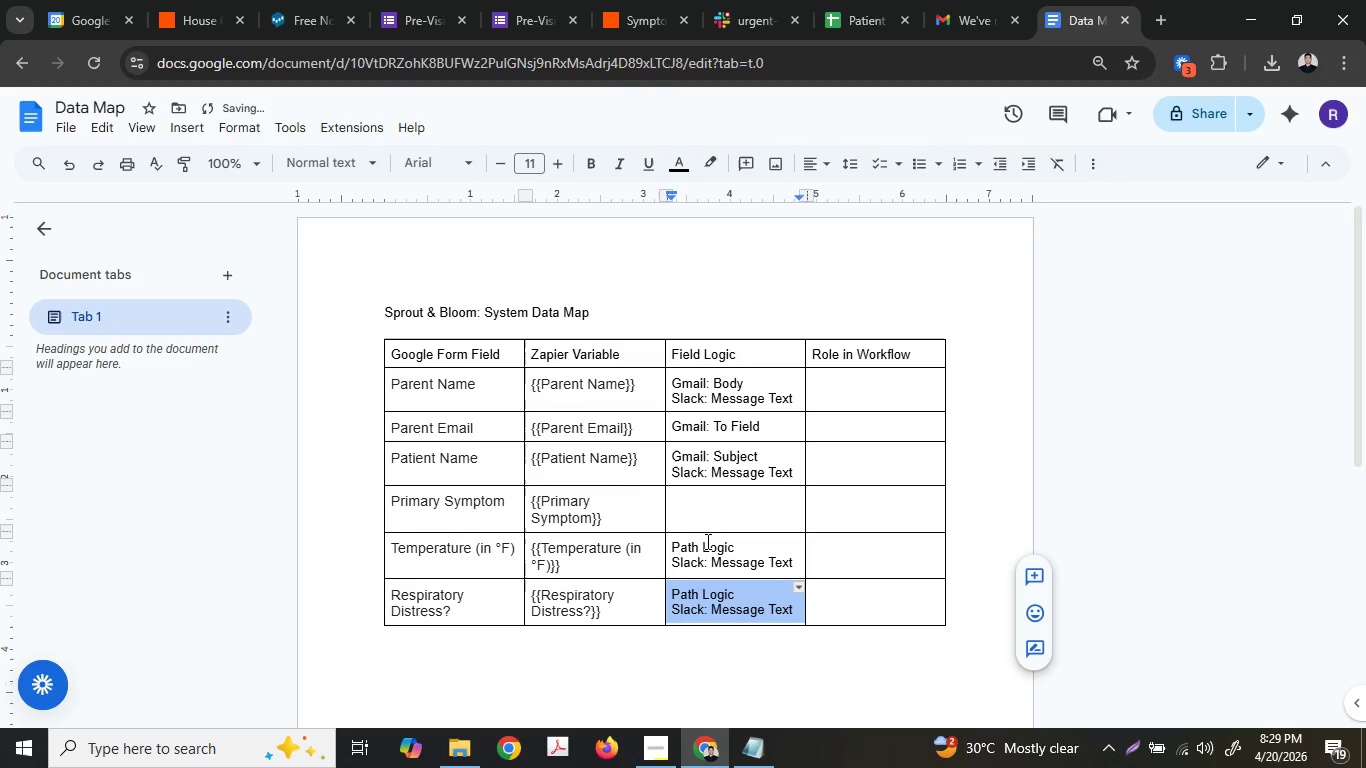 
left_click([710, 514])
 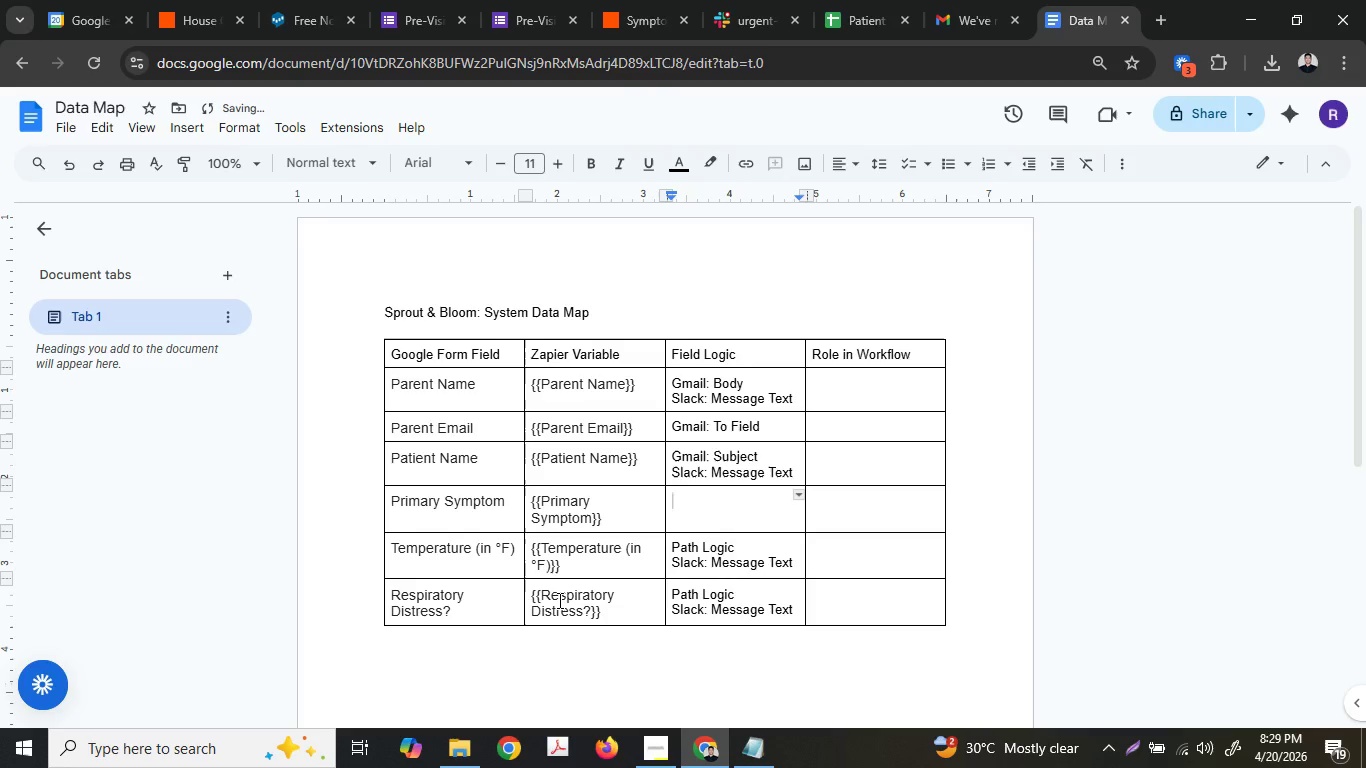 
right_click([484, 618])
 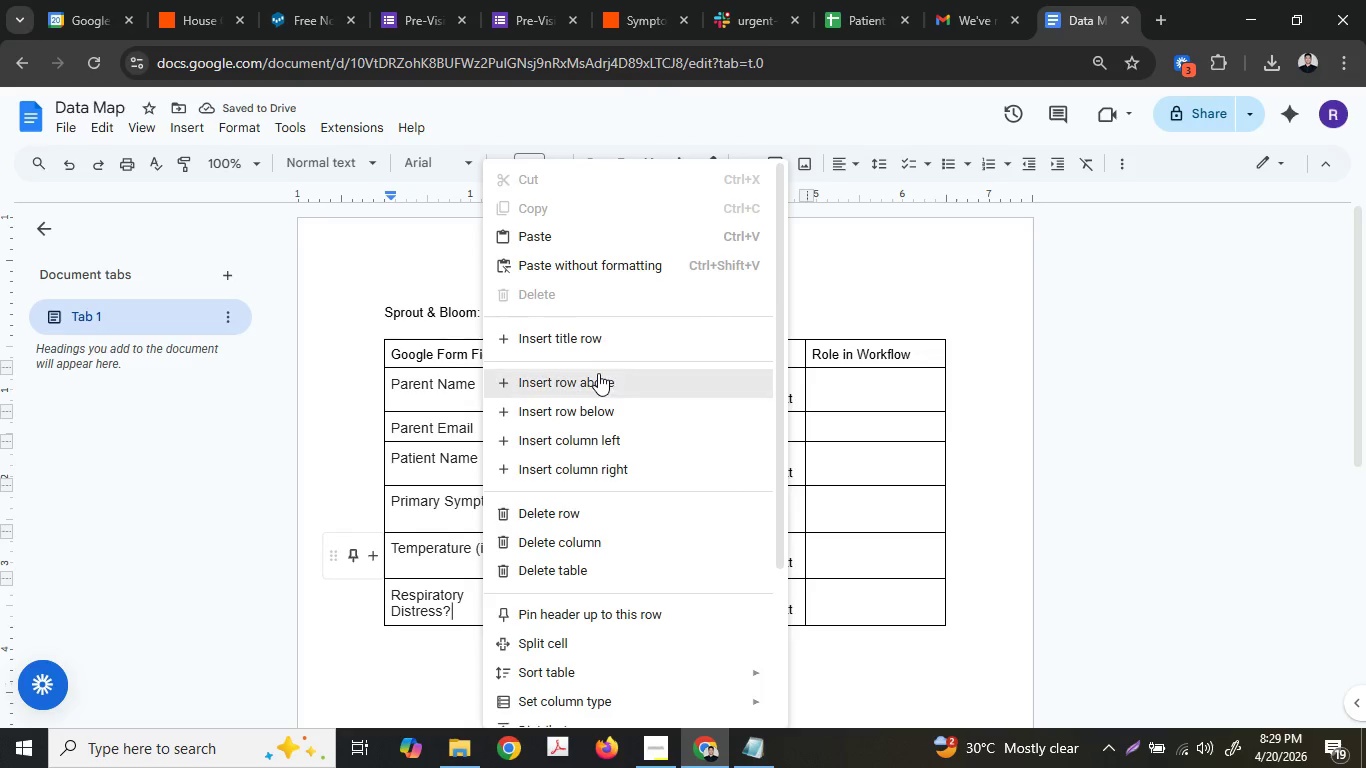 
left_click([608, 400])
 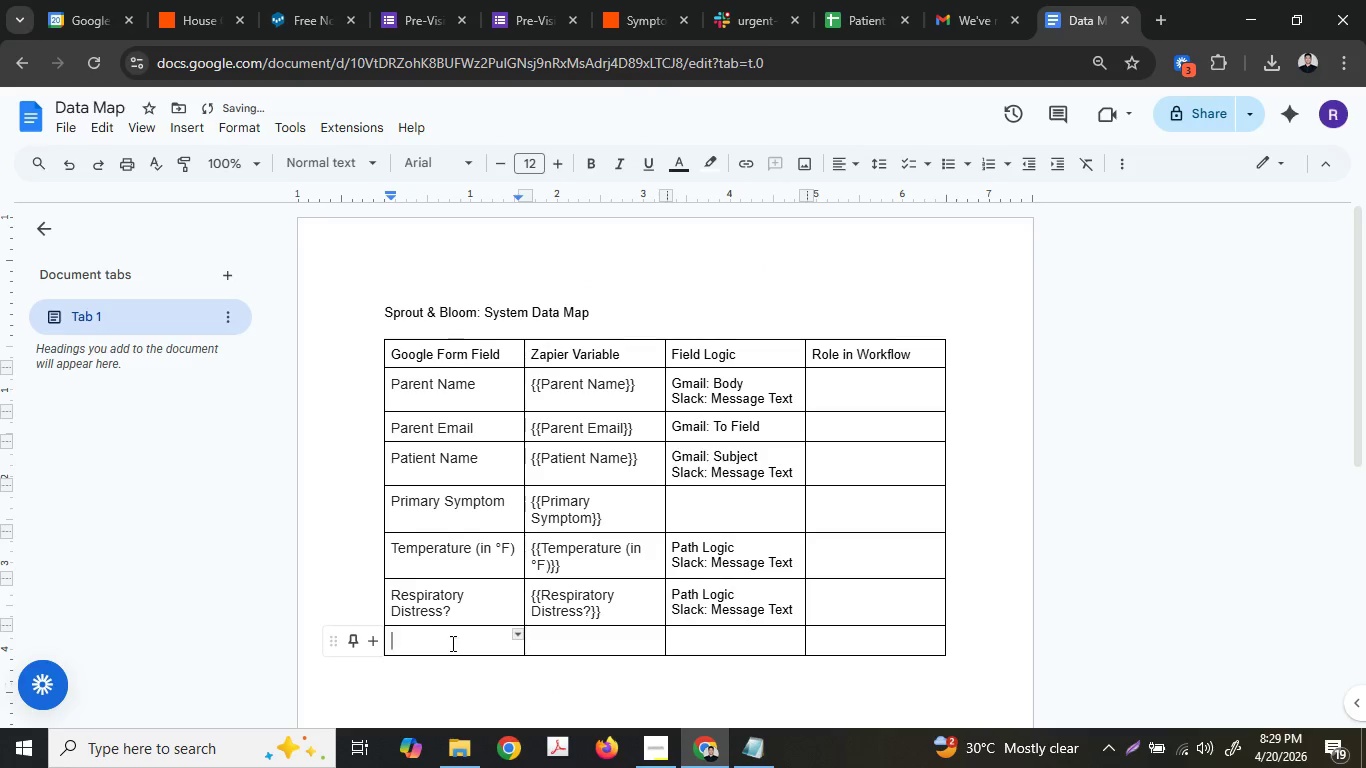 
type(Timestamp)
key(Tab)
type({{Timestamp)
key(Backspace)
 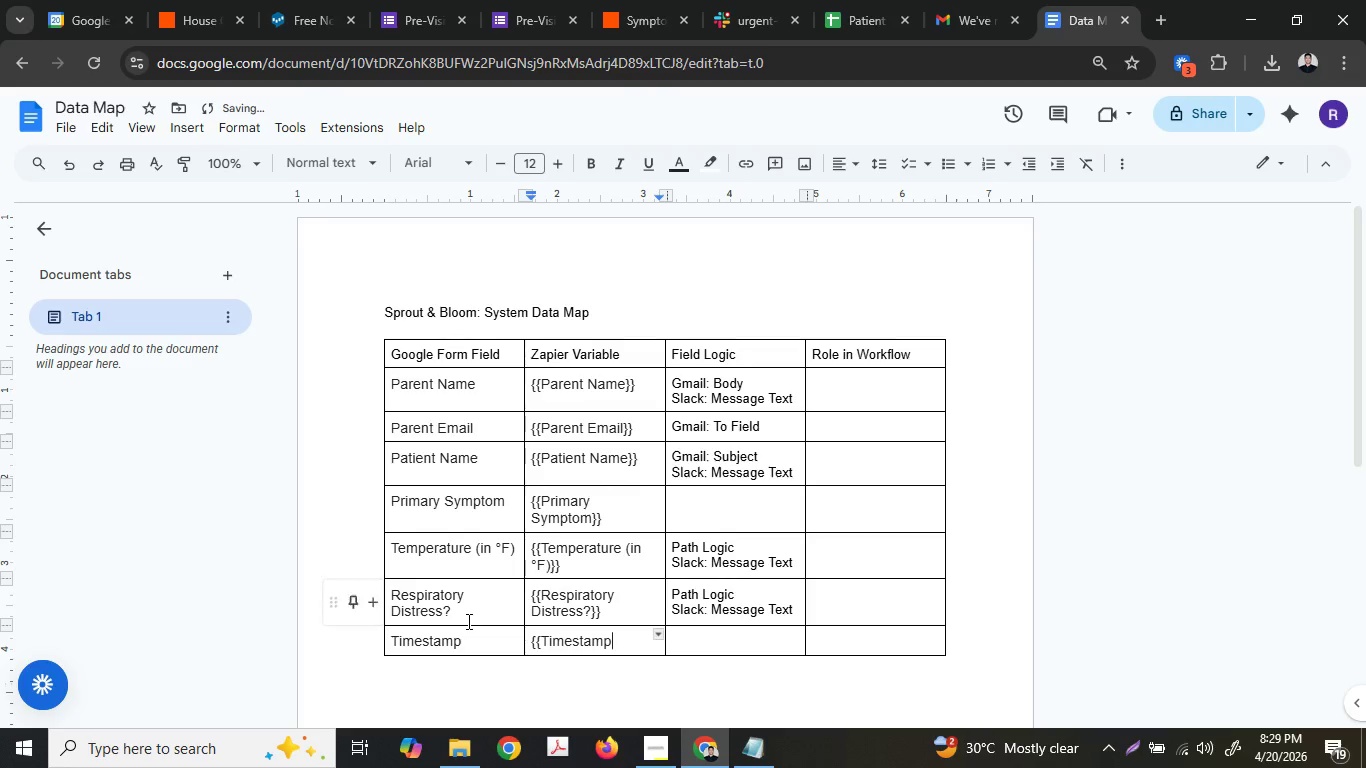 
 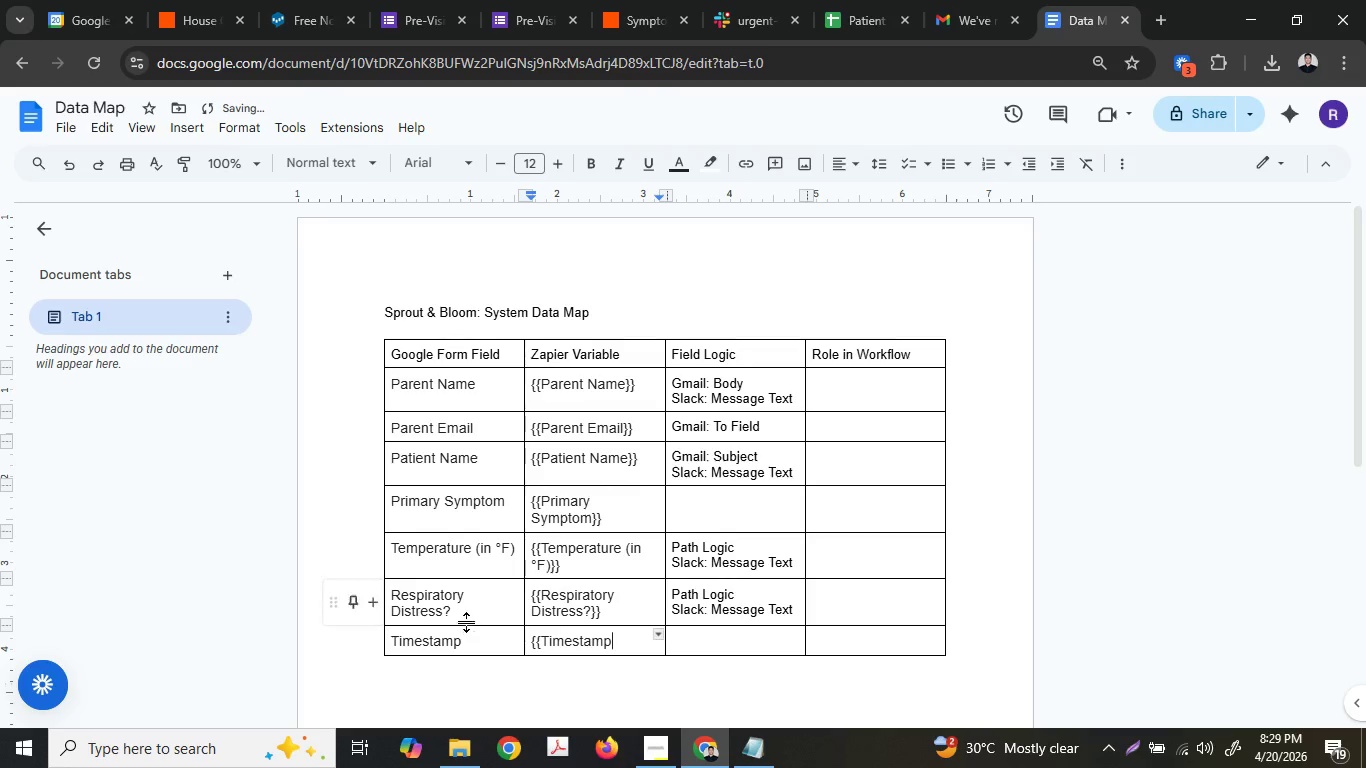 
type(p}})
key(Tab)
type(Sheet: )
 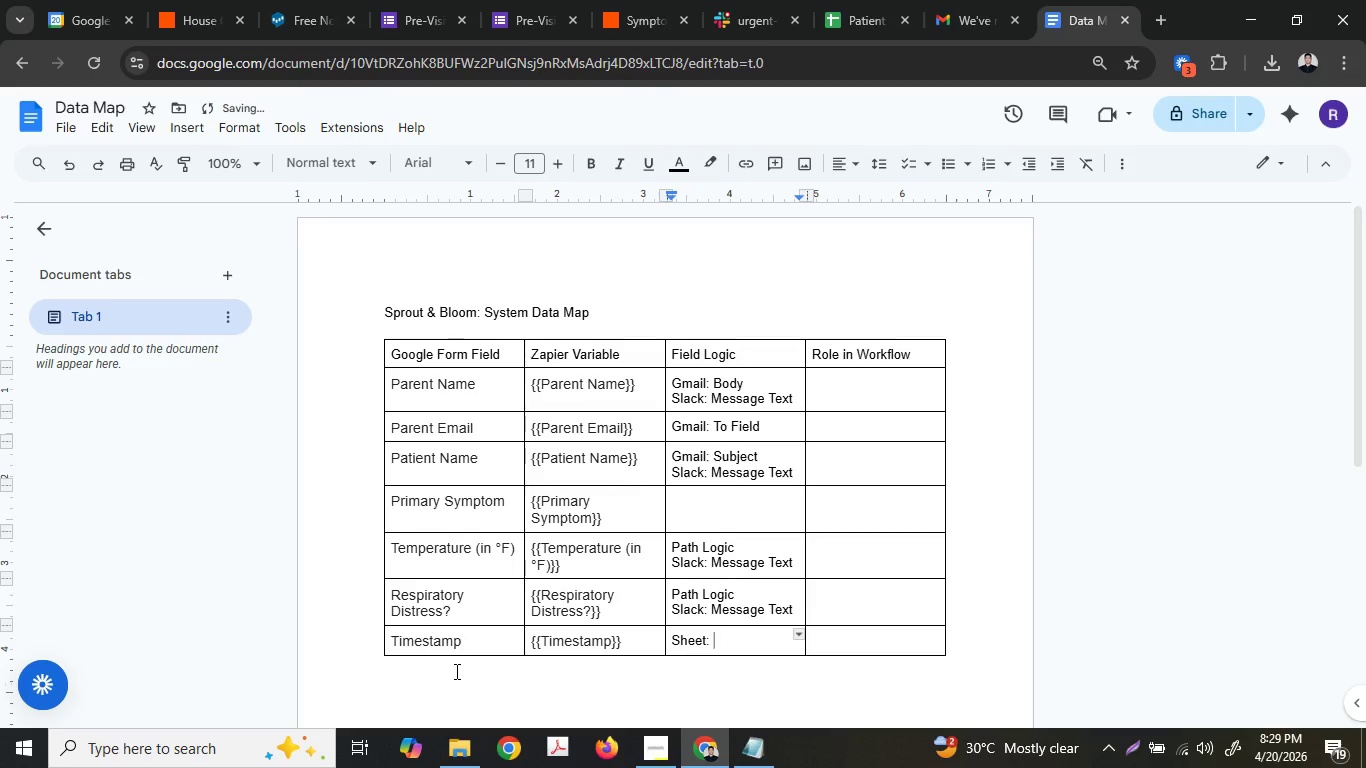 
left_click([890, 0])
 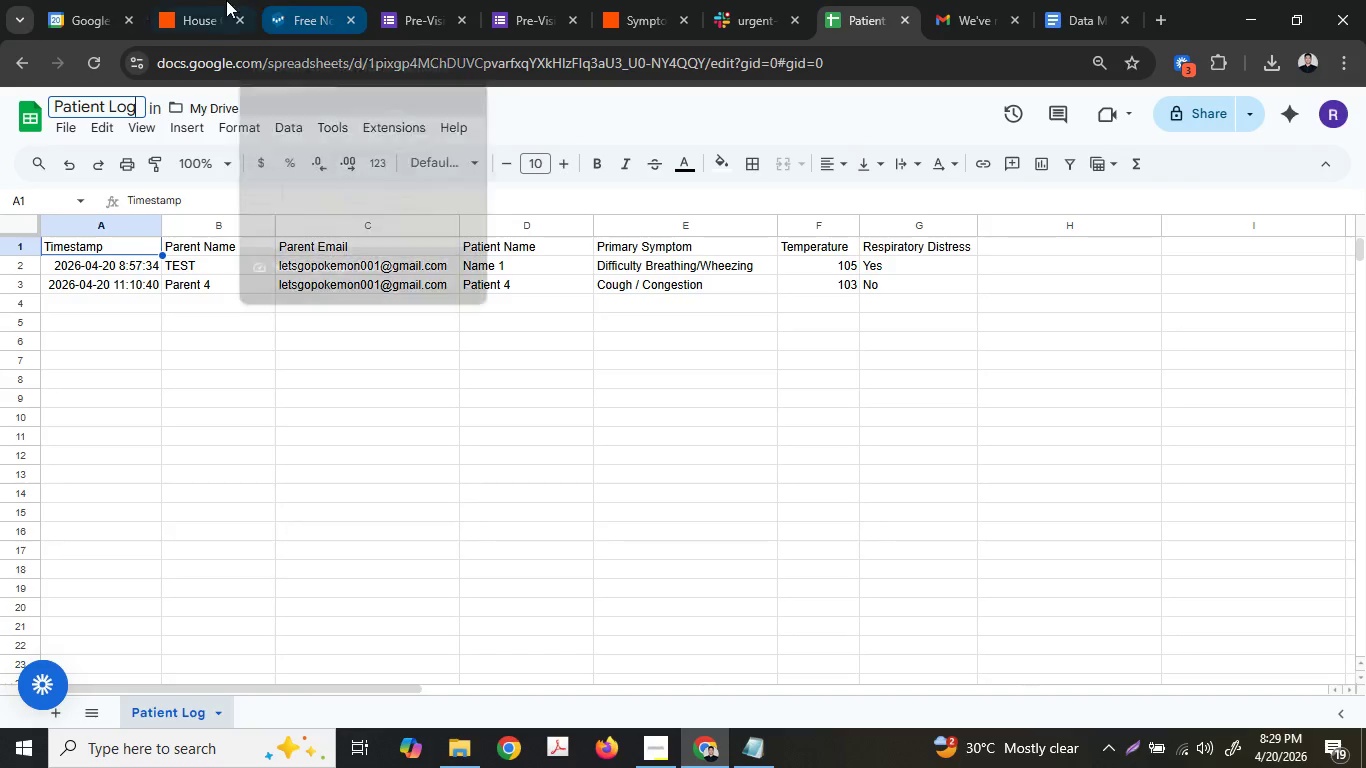 
left_click([210, 0])
 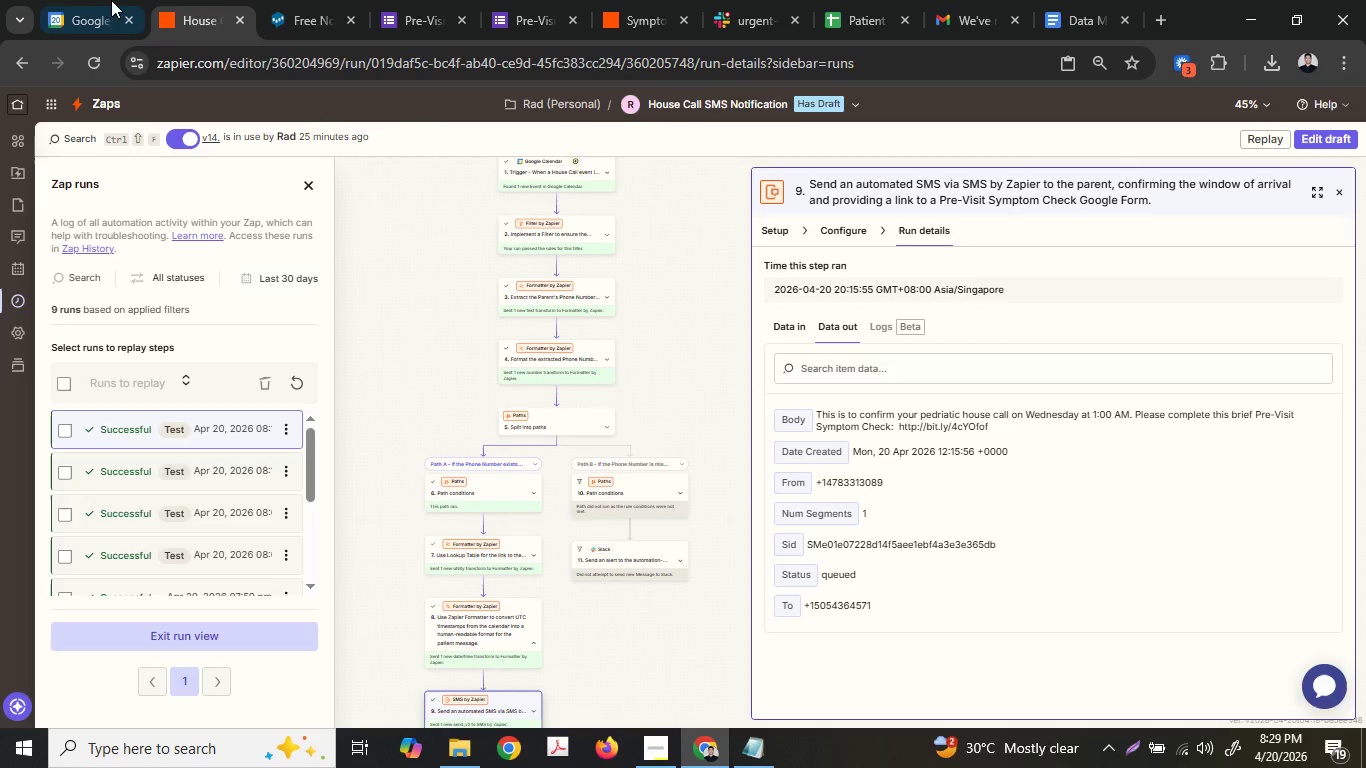 
left_click([107, 0])
 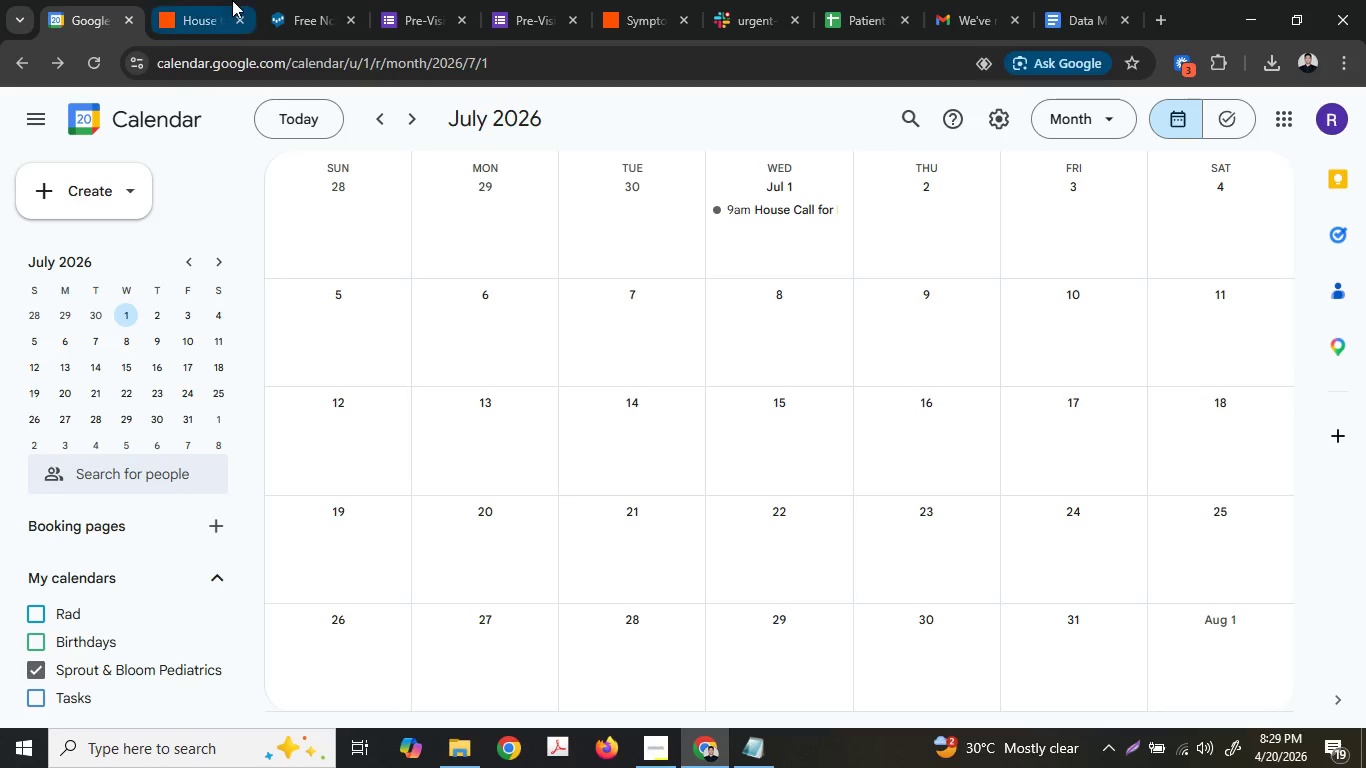 
left_click([232, 0])
 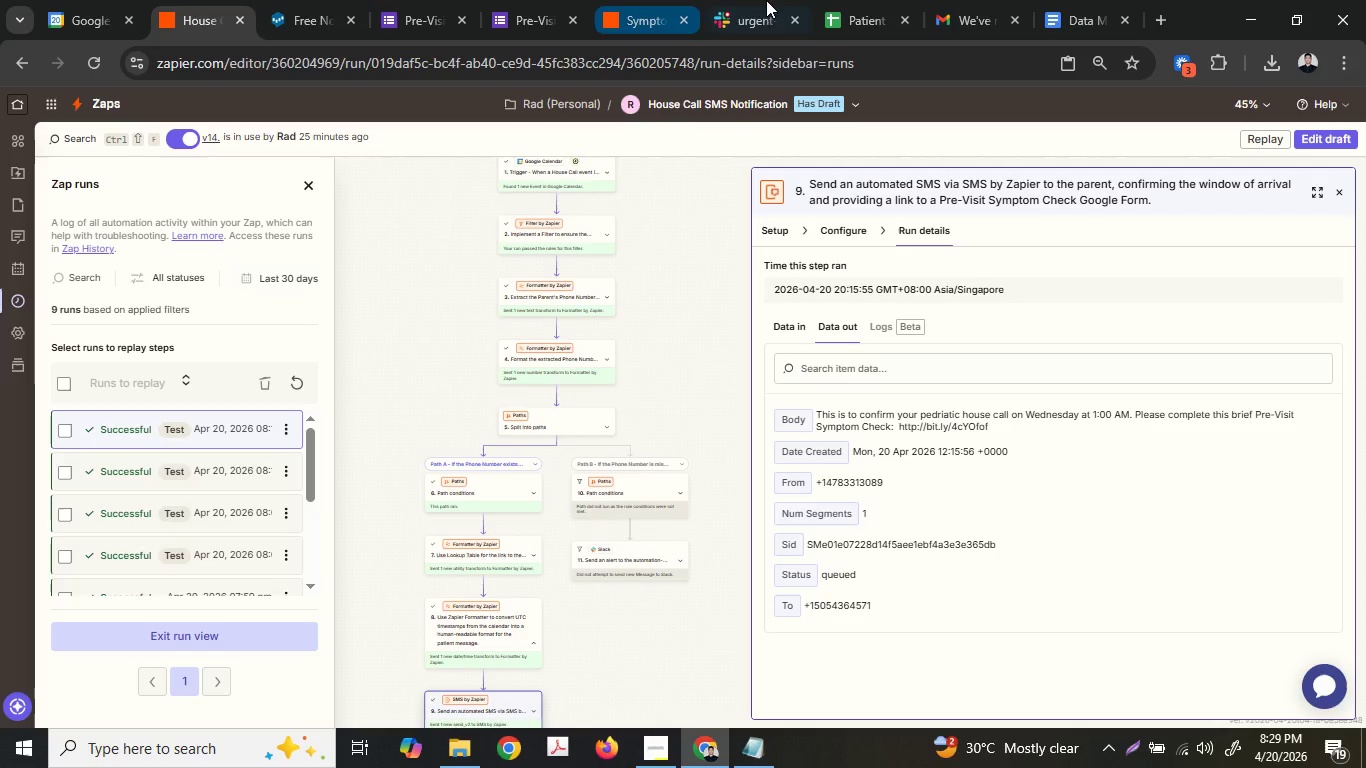 
left_click([759, 0])
 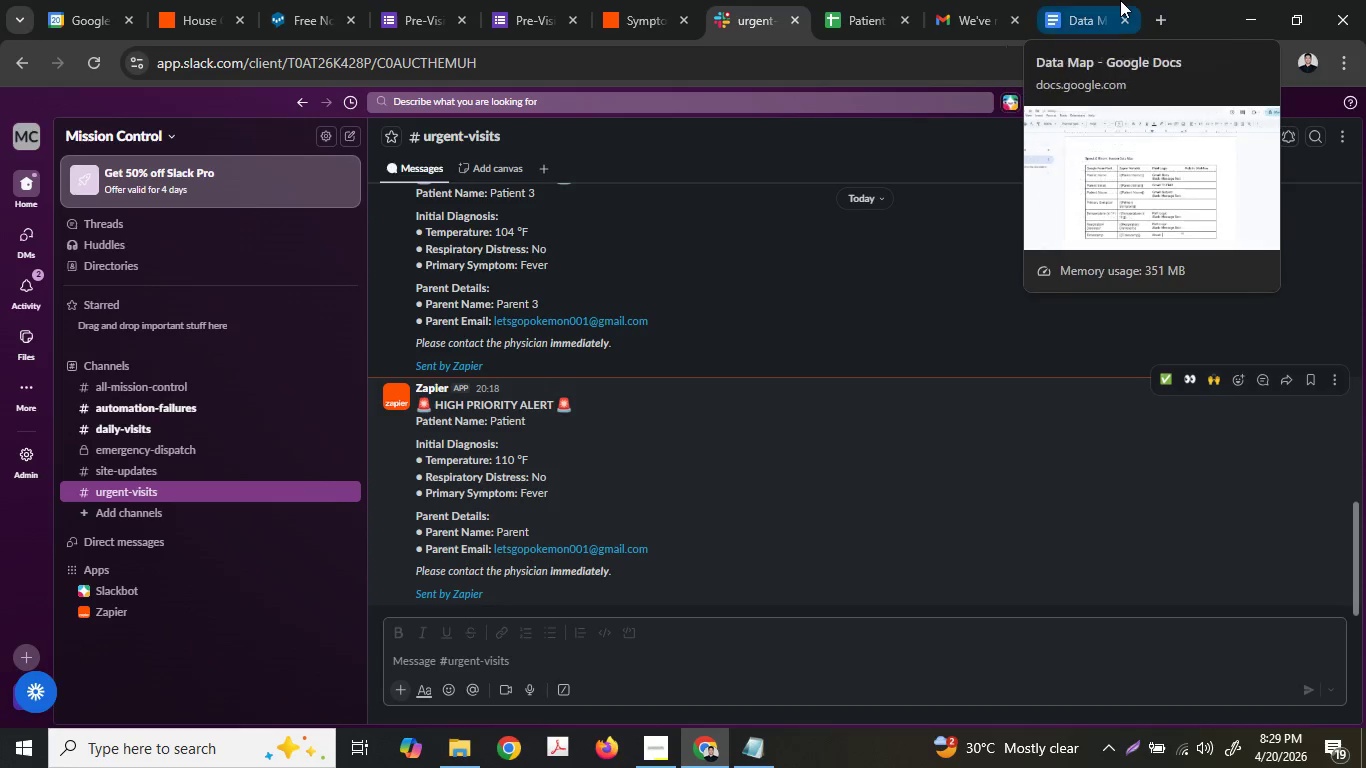 
left_click([858, 0])
 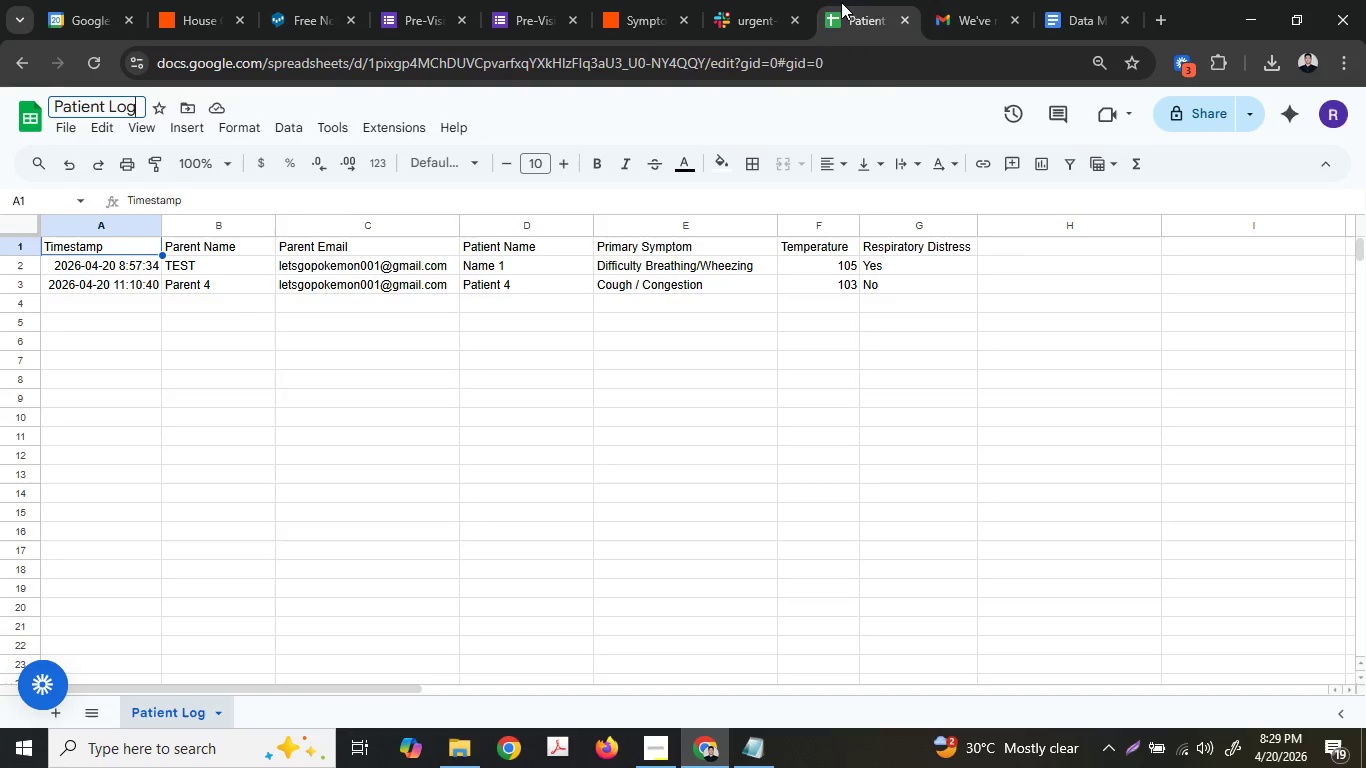 
left_click_drag(start_coordinate=[841, 2], to_coordinate=[0, 247])
 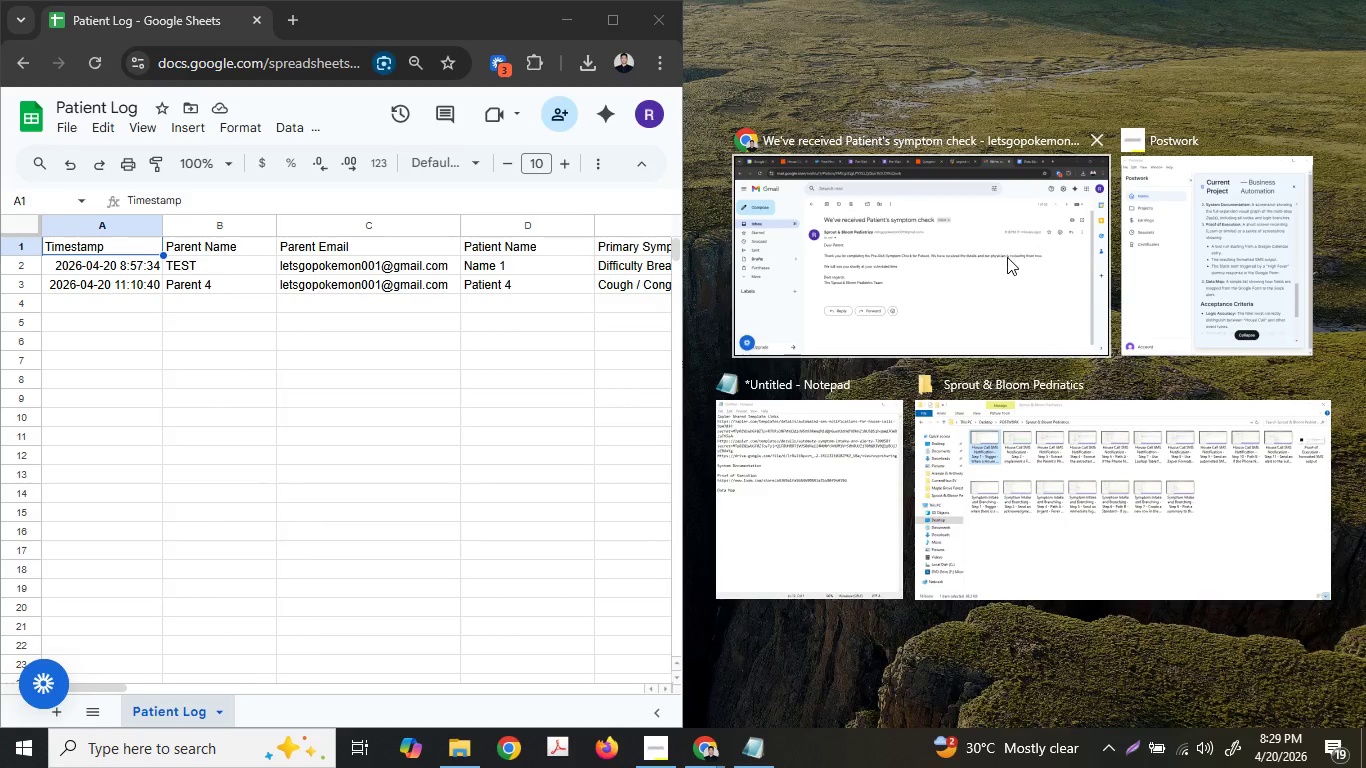 
left_click([1000, 257])
 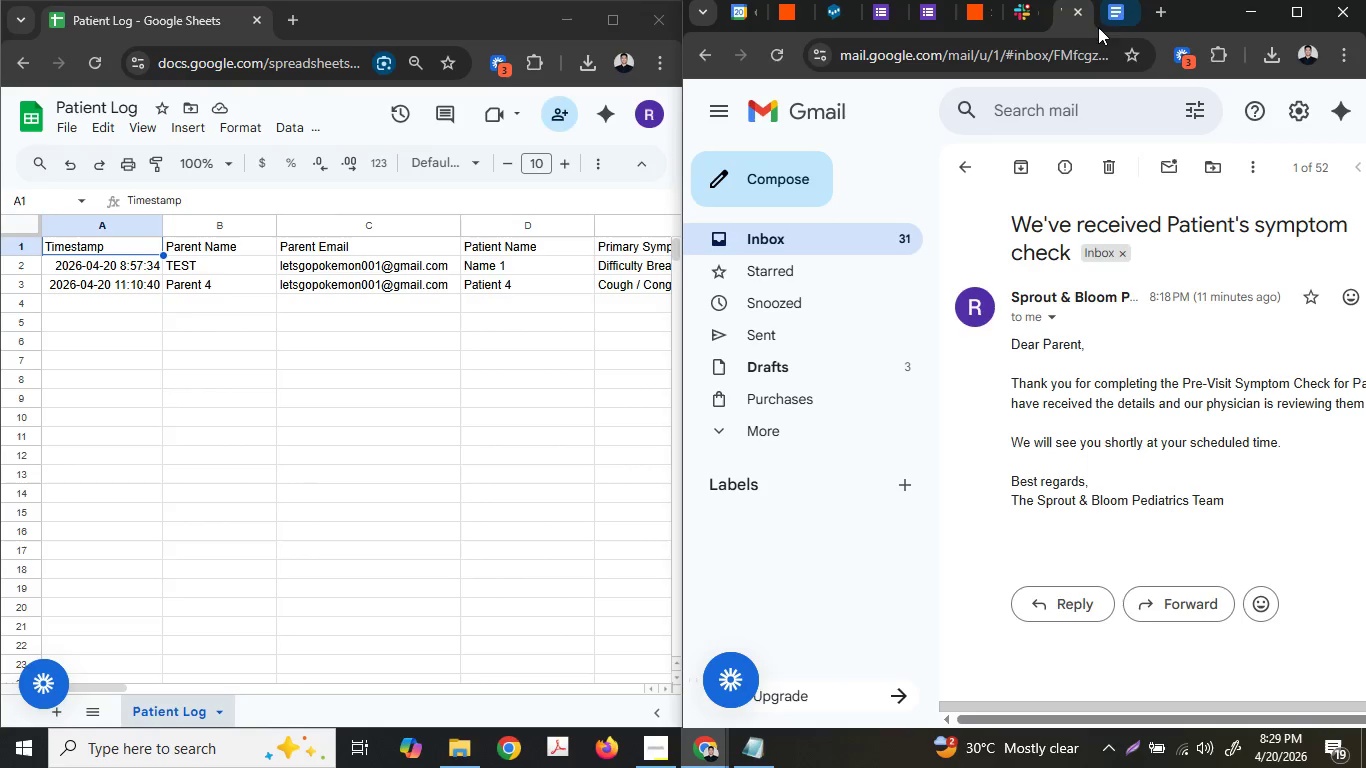 
left_click([1111, 19])
 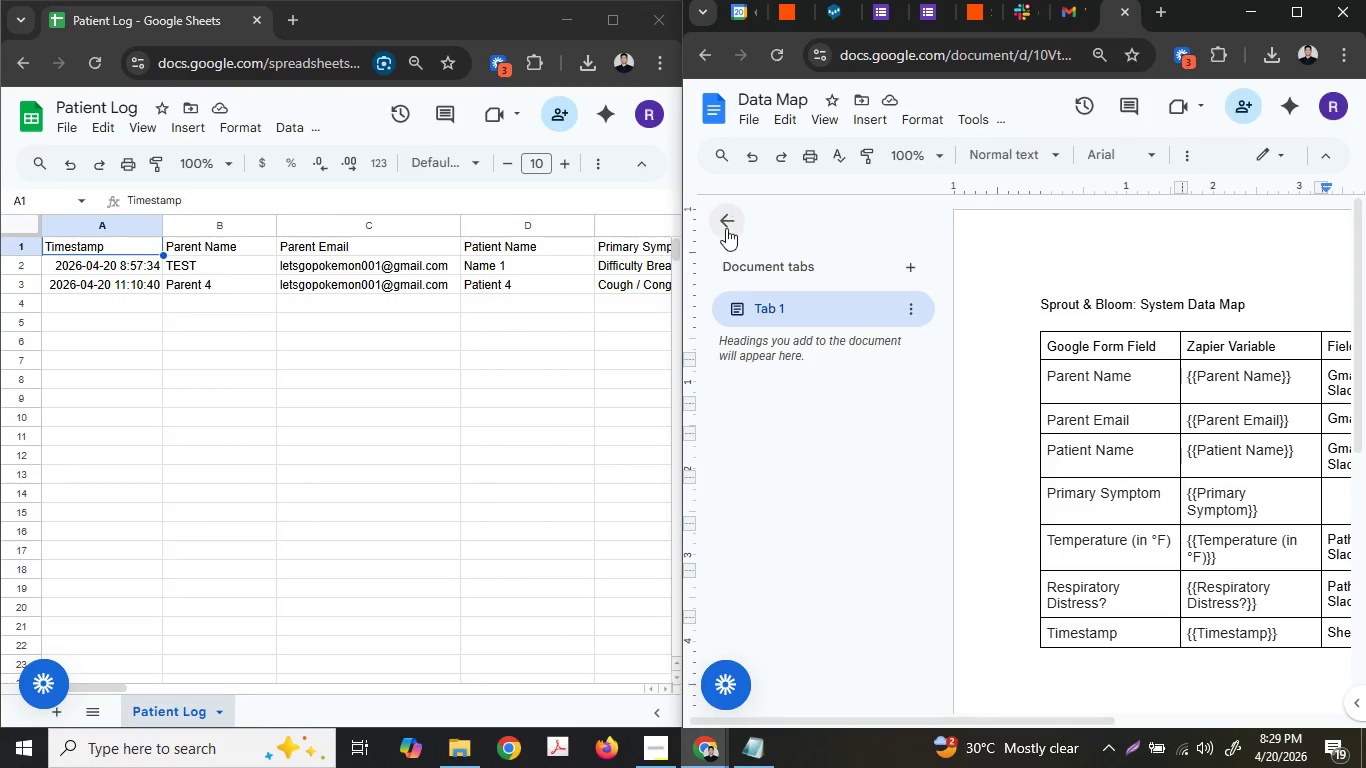 
left_click([726, 228])
 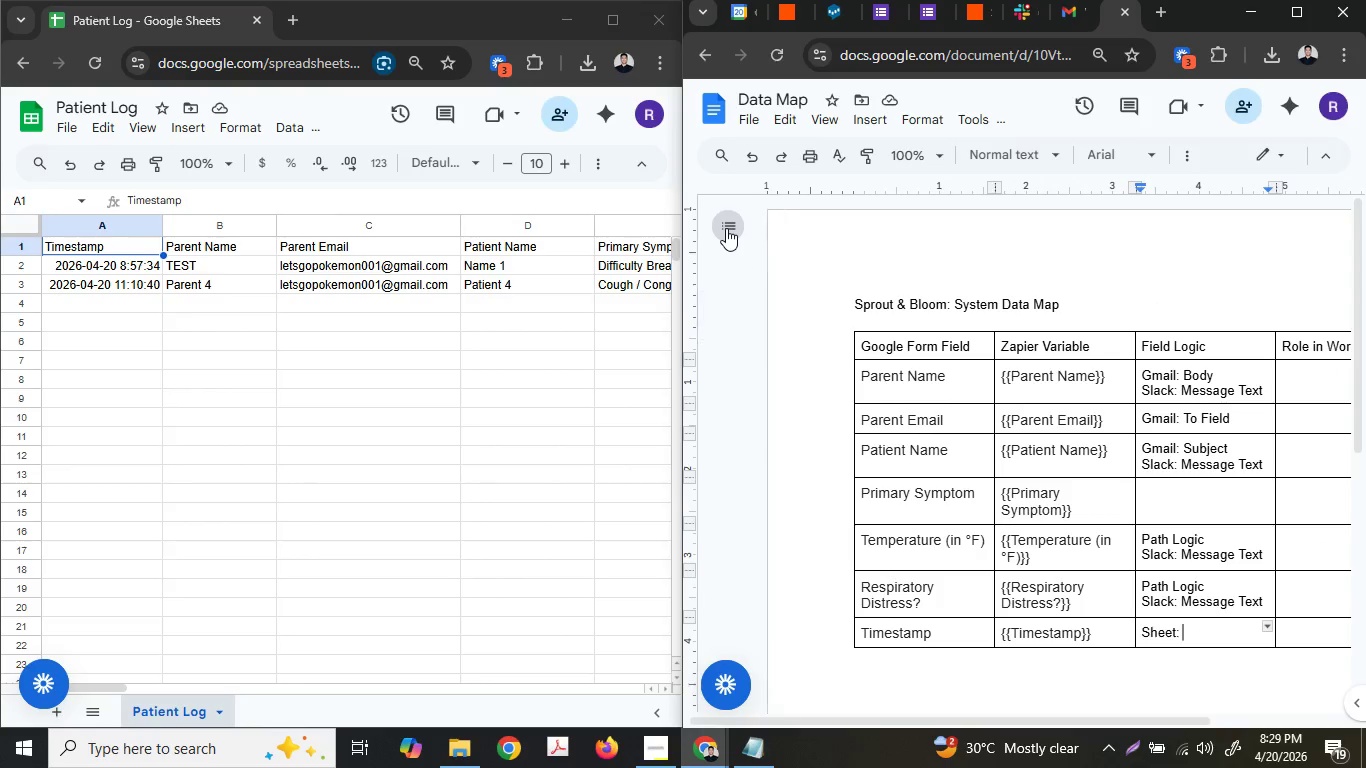 
mouse_move([739, 237])
 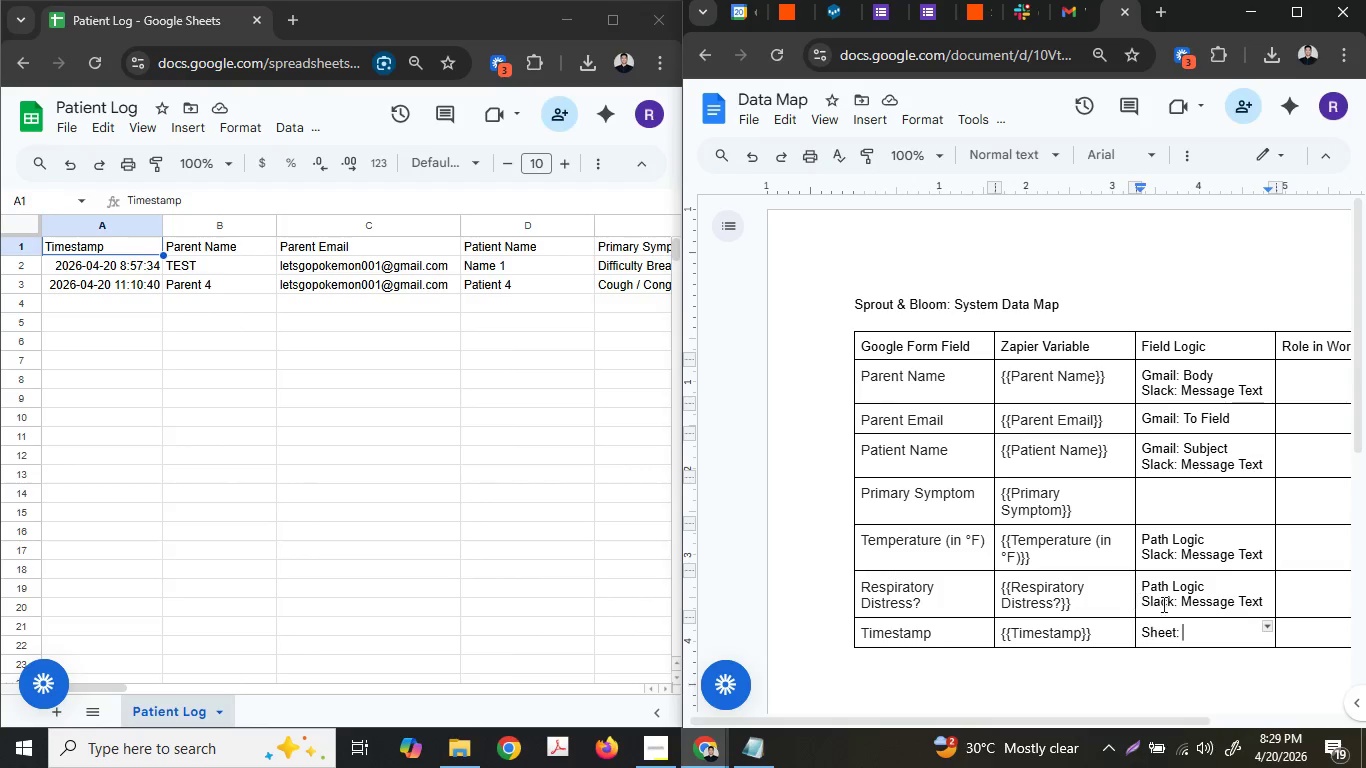 
left_click([1200, 638])
 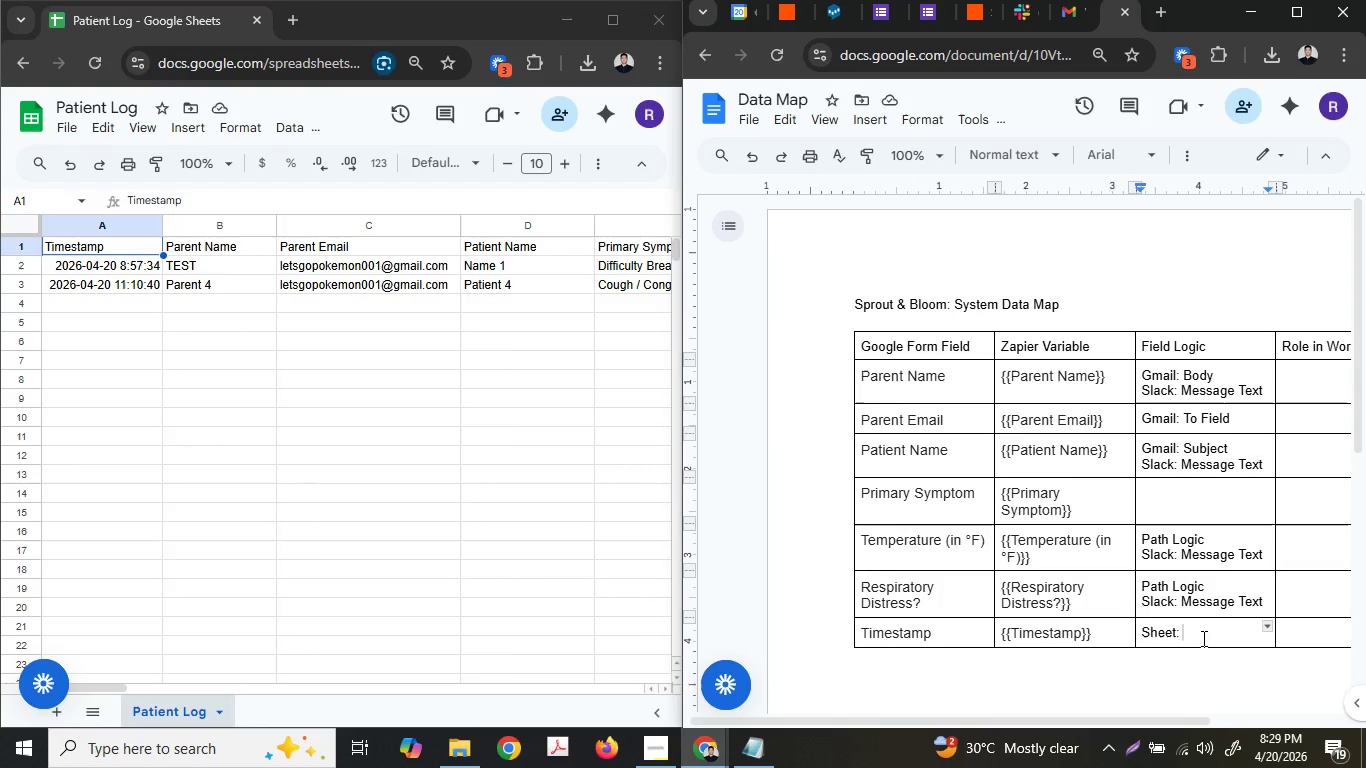 
type(Column A)
 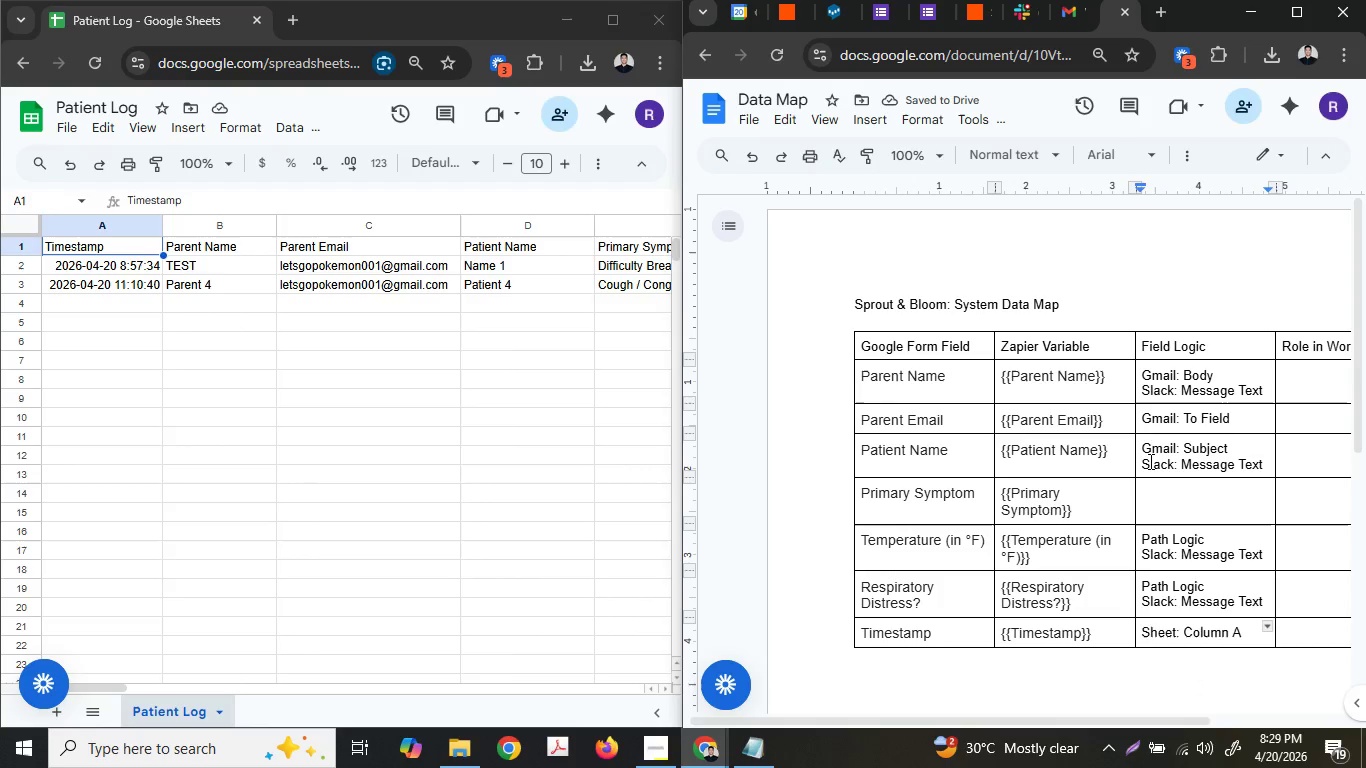 
left_click([1240, 378])
 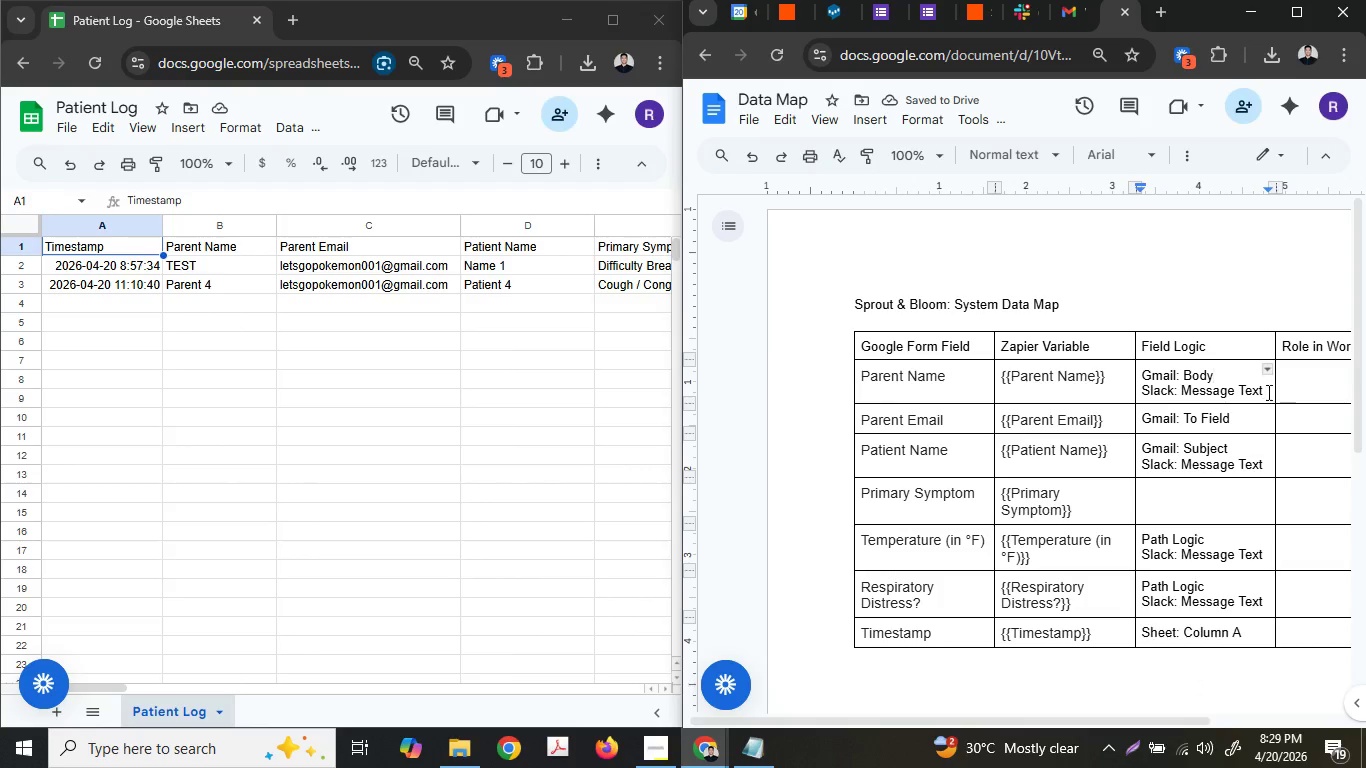 
left_click([1269, 392])
 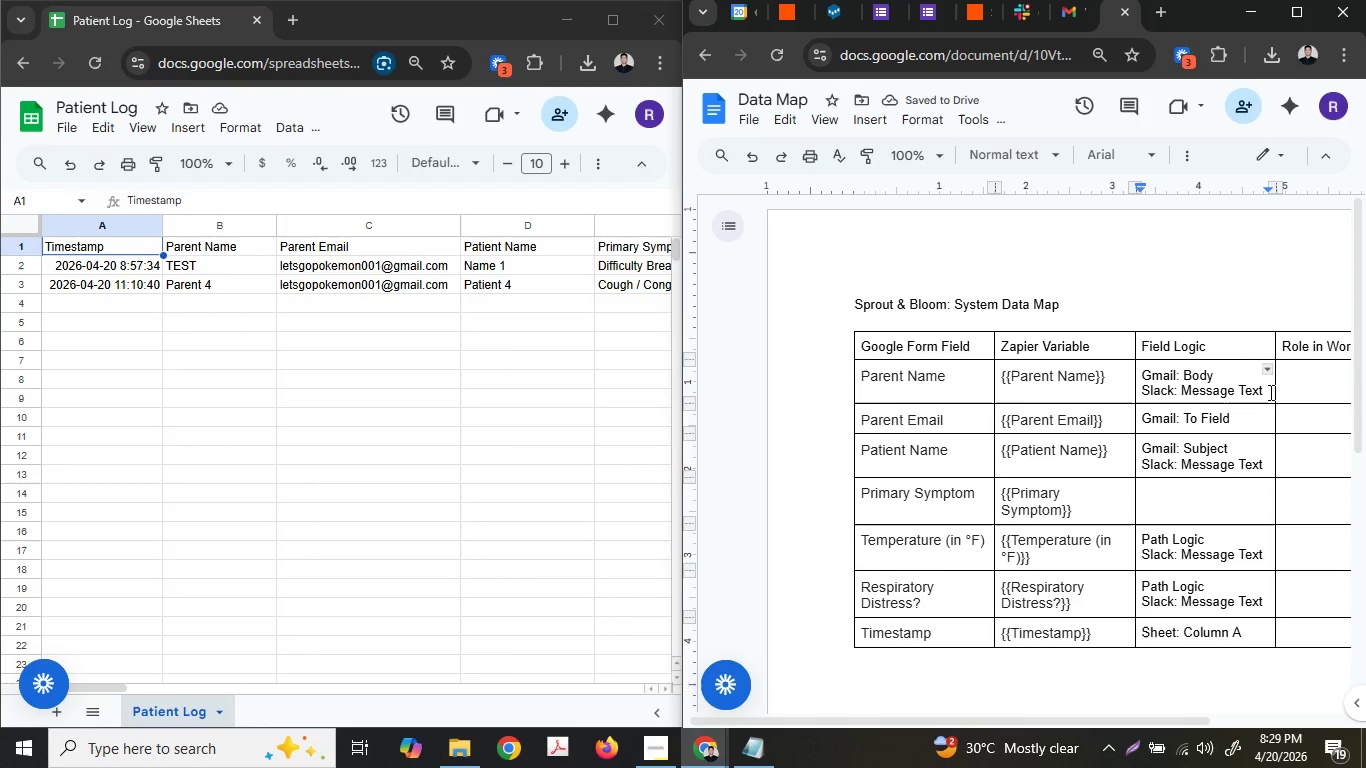 
key(Enter)
 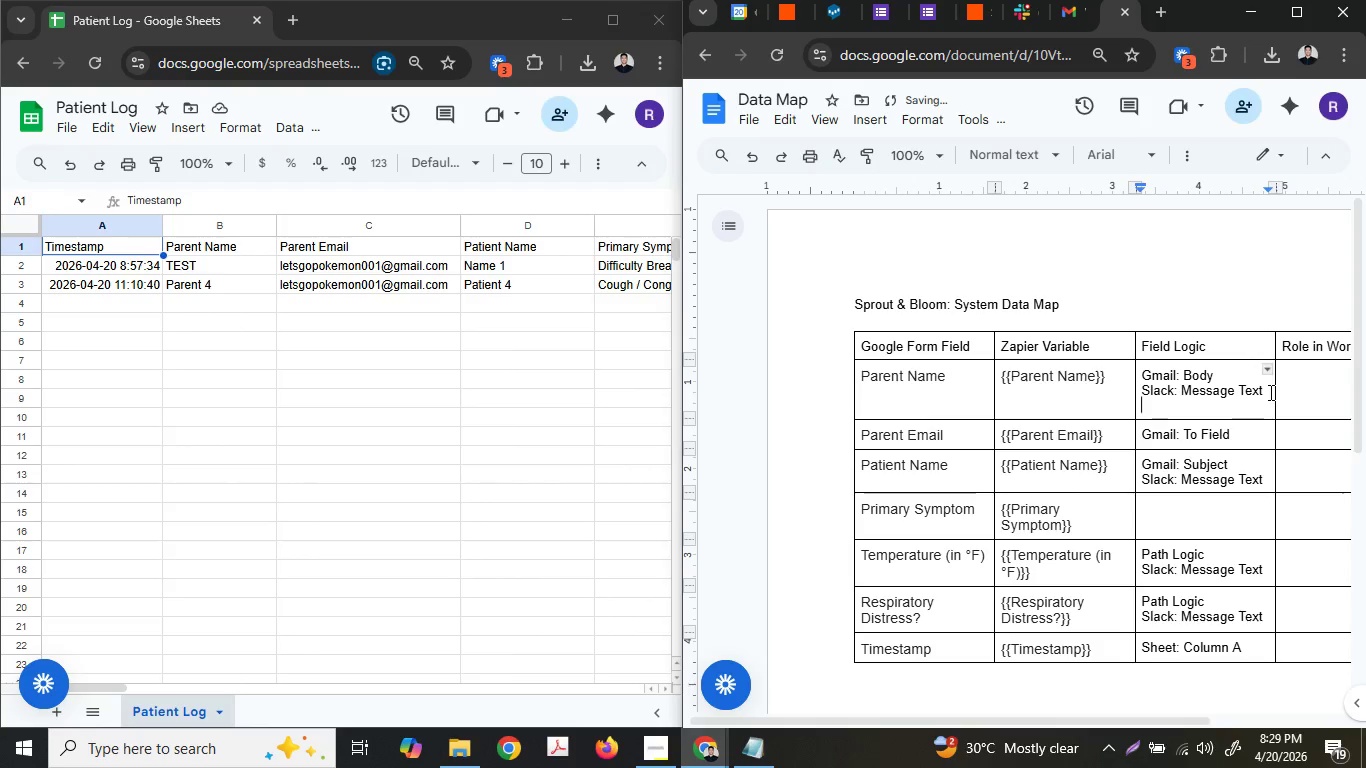 
type(Sheet: Co)
 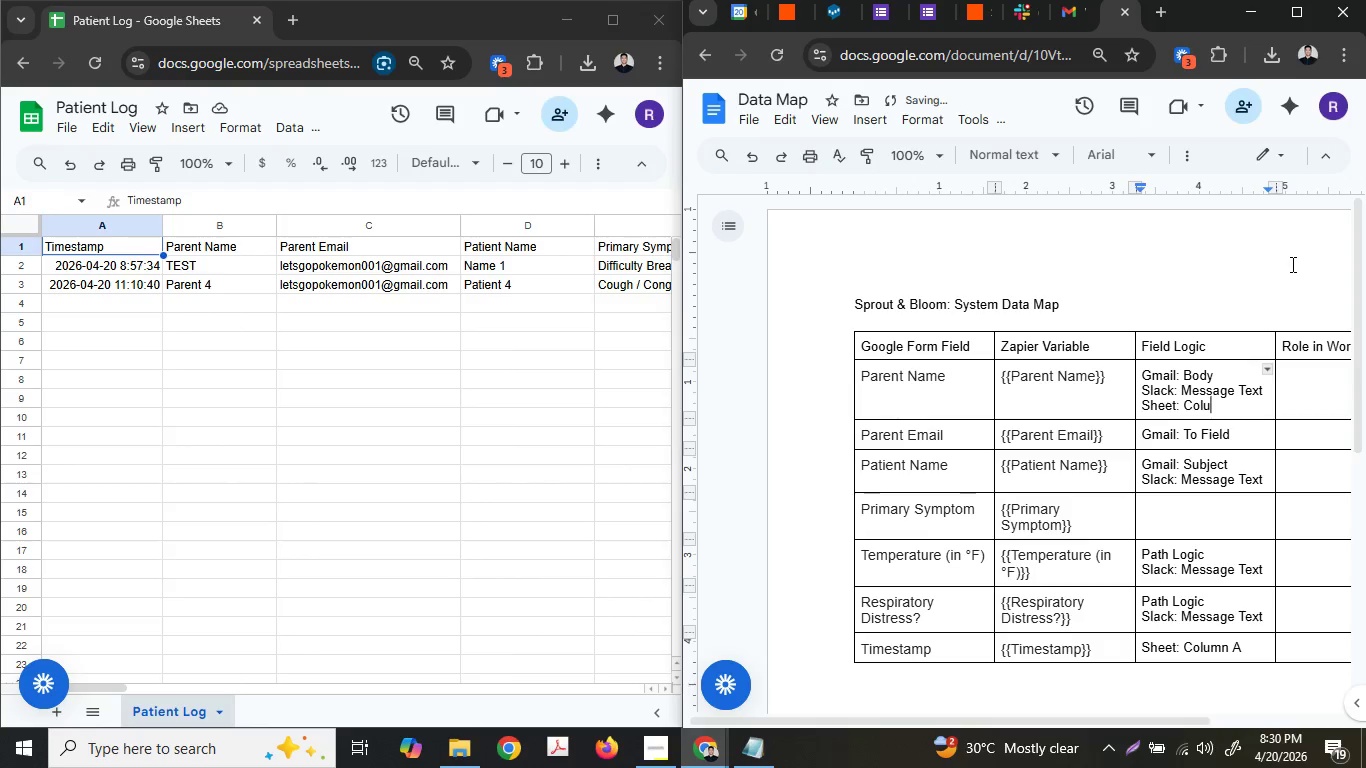 
 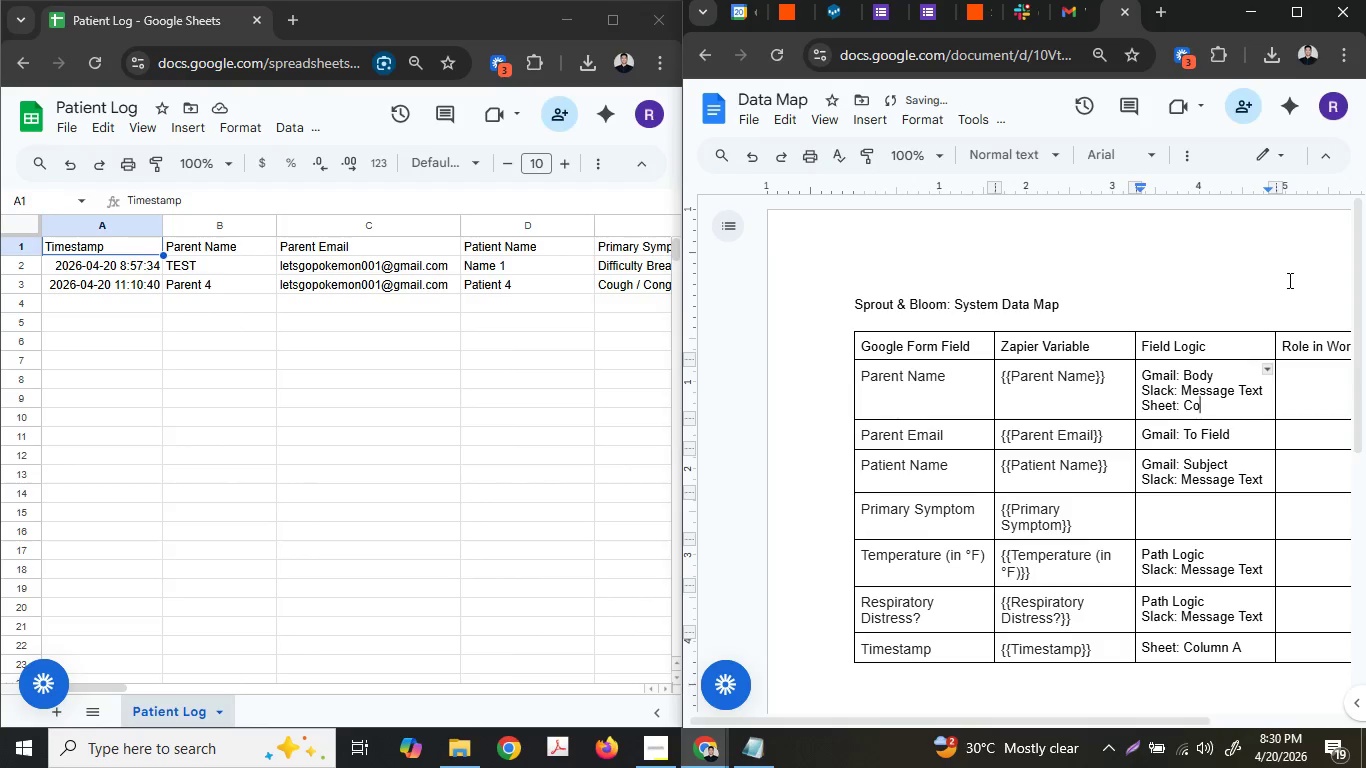 
type(lumn B)
 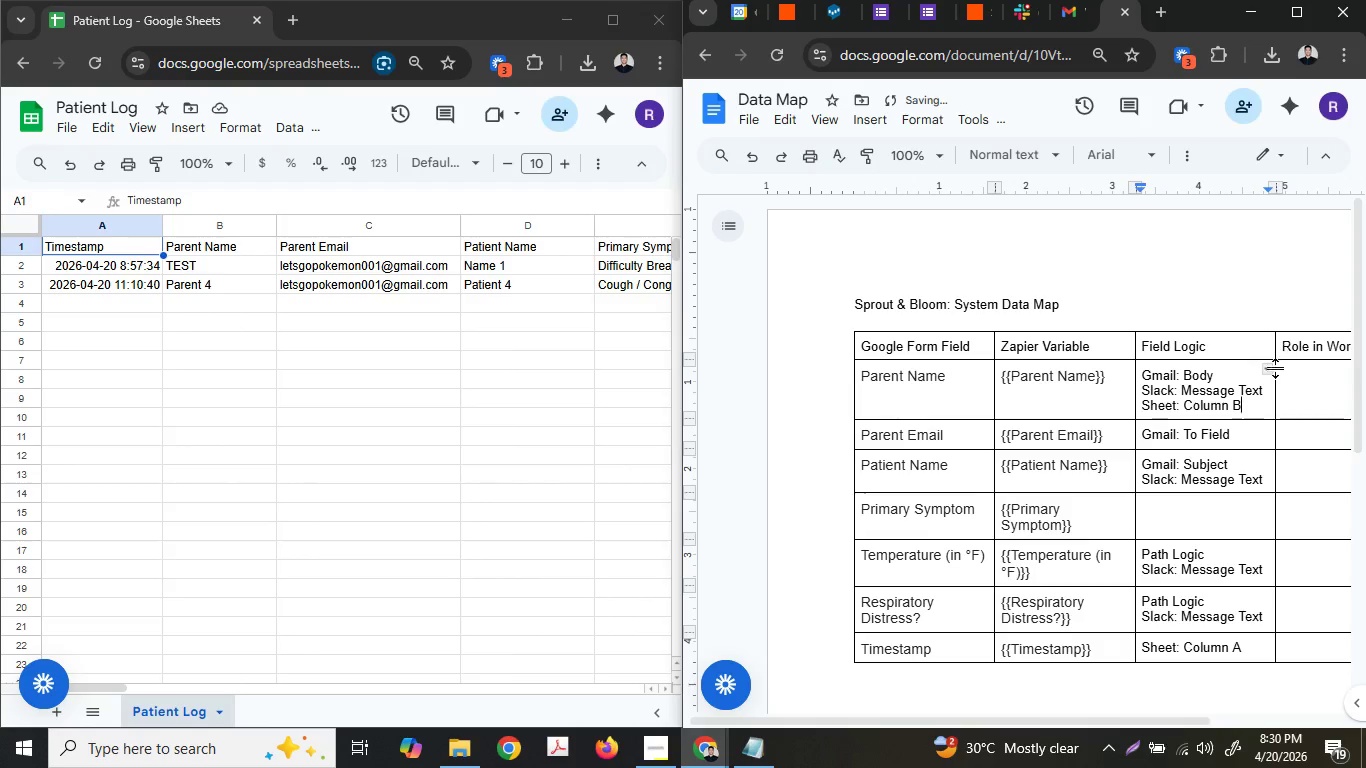 
left_click_drag(start_coordinate=[1248, 413], to_coordinate=[1140, 402])
 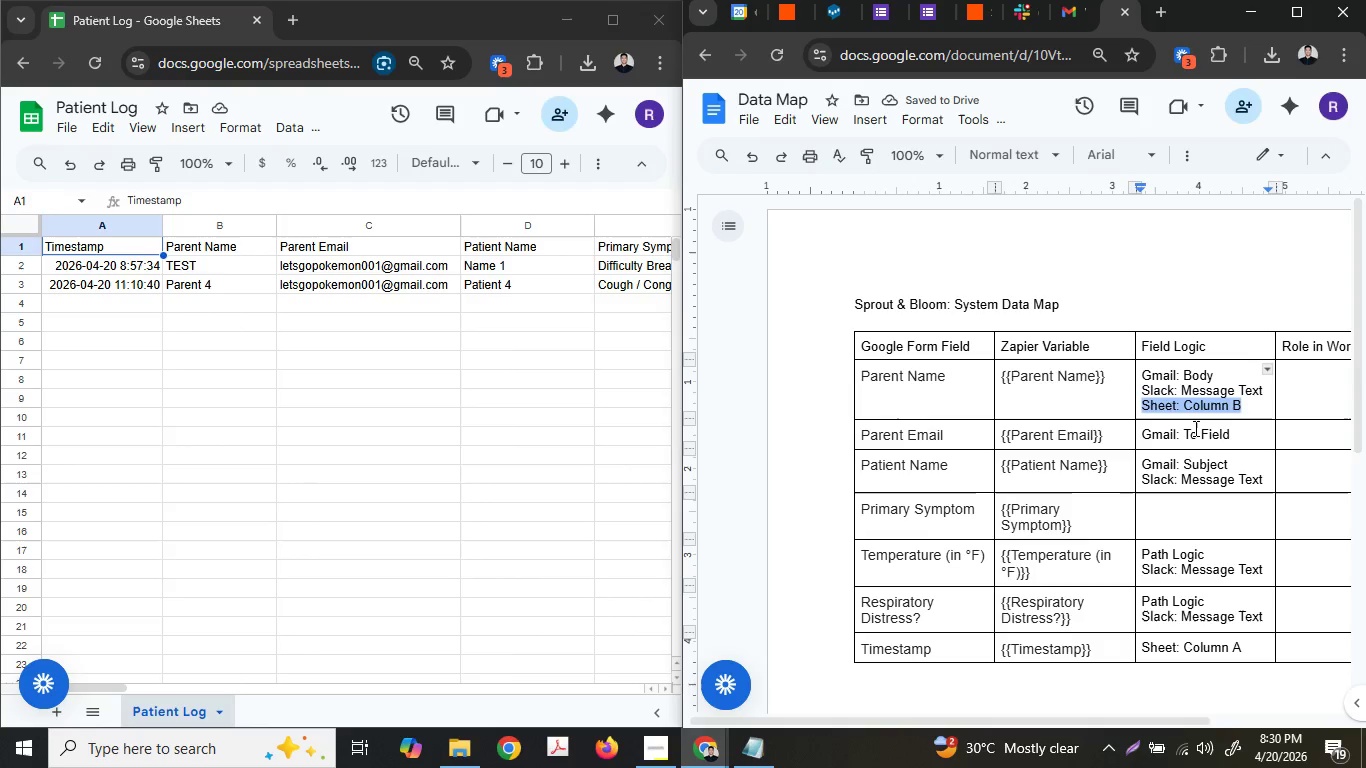 
key(Control+ControlLeft)
 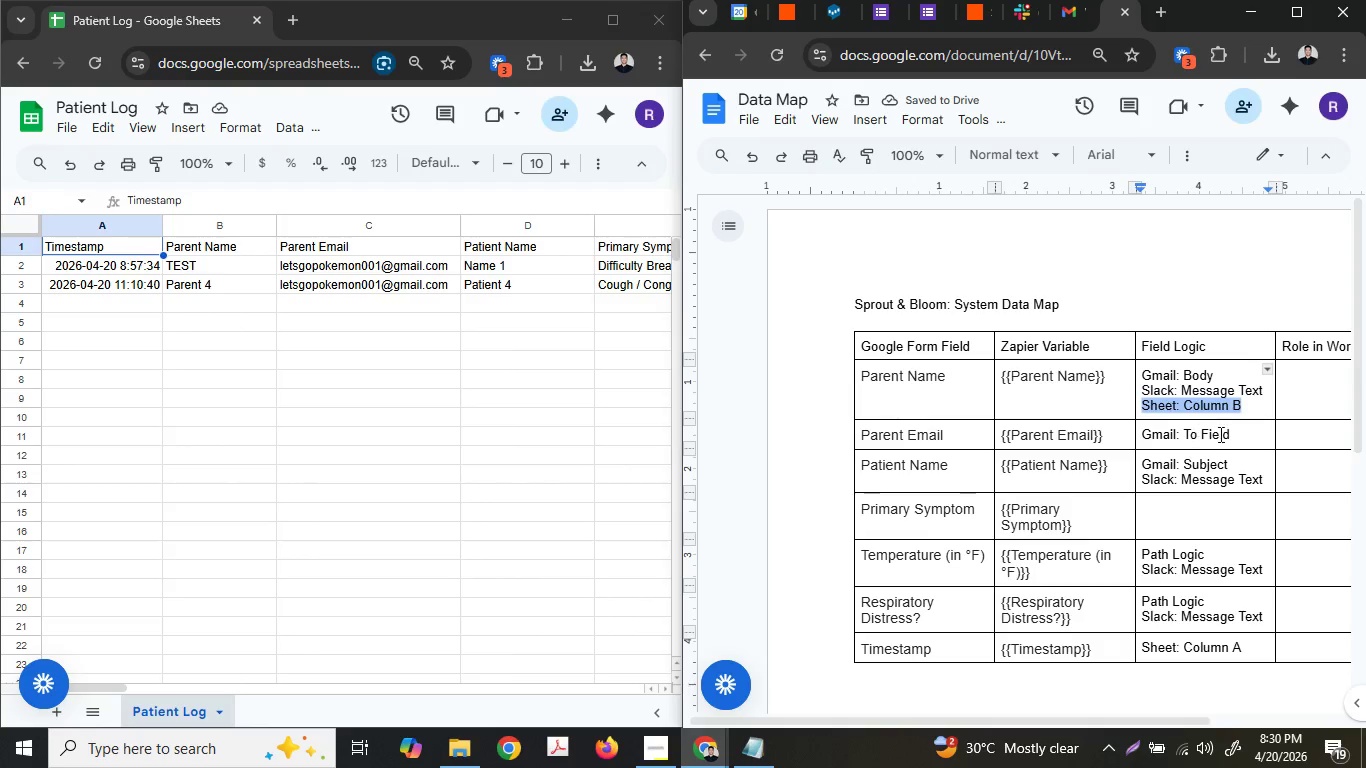 
key(Control+C)
 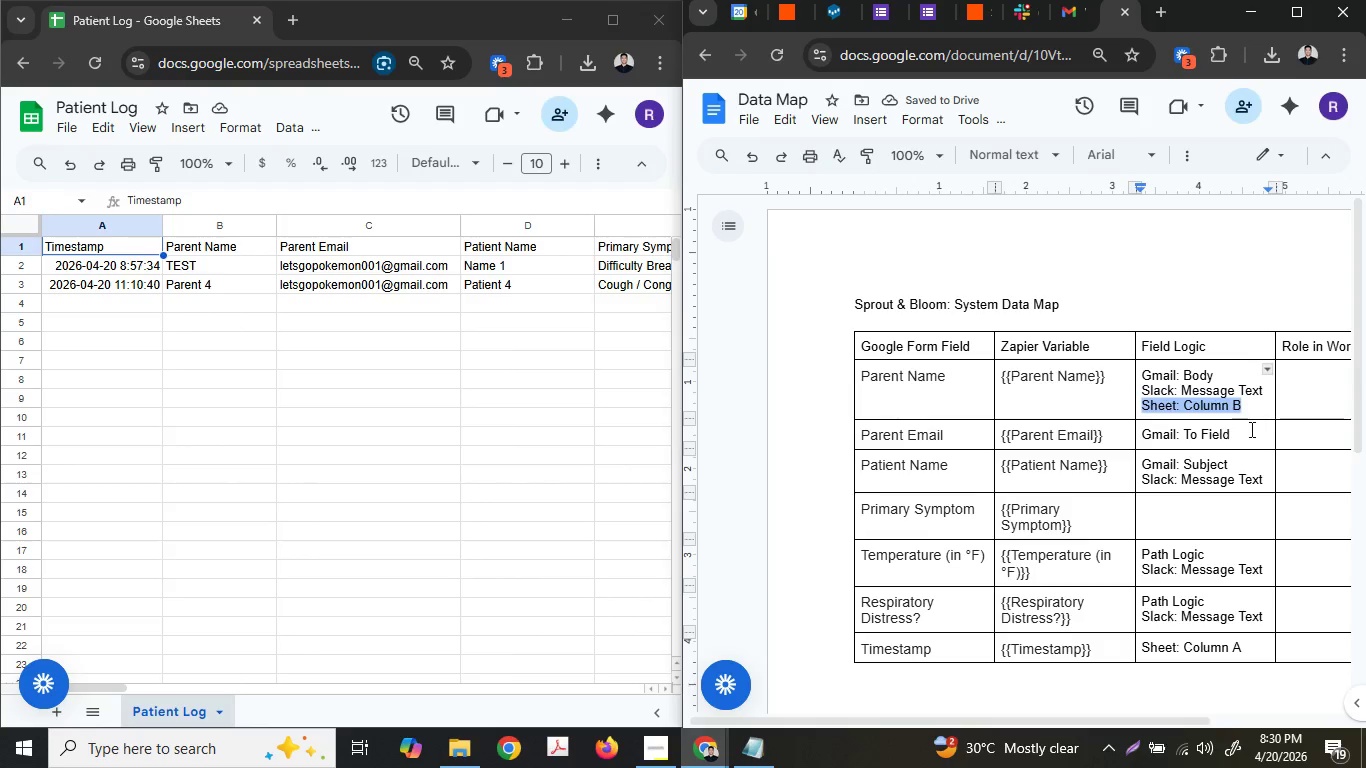 
left_click([1250, 429])
 